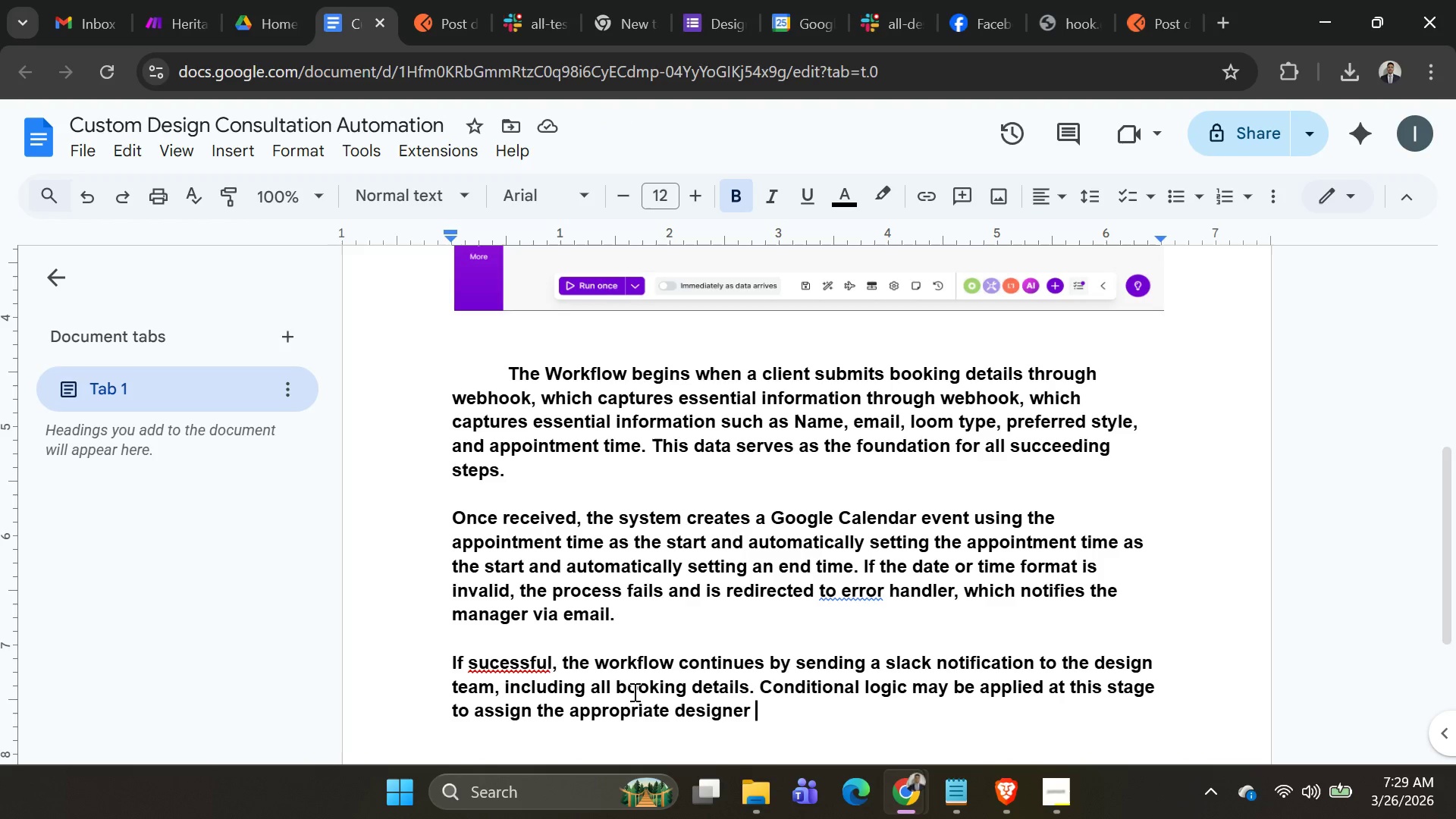 
wait(11.06)
 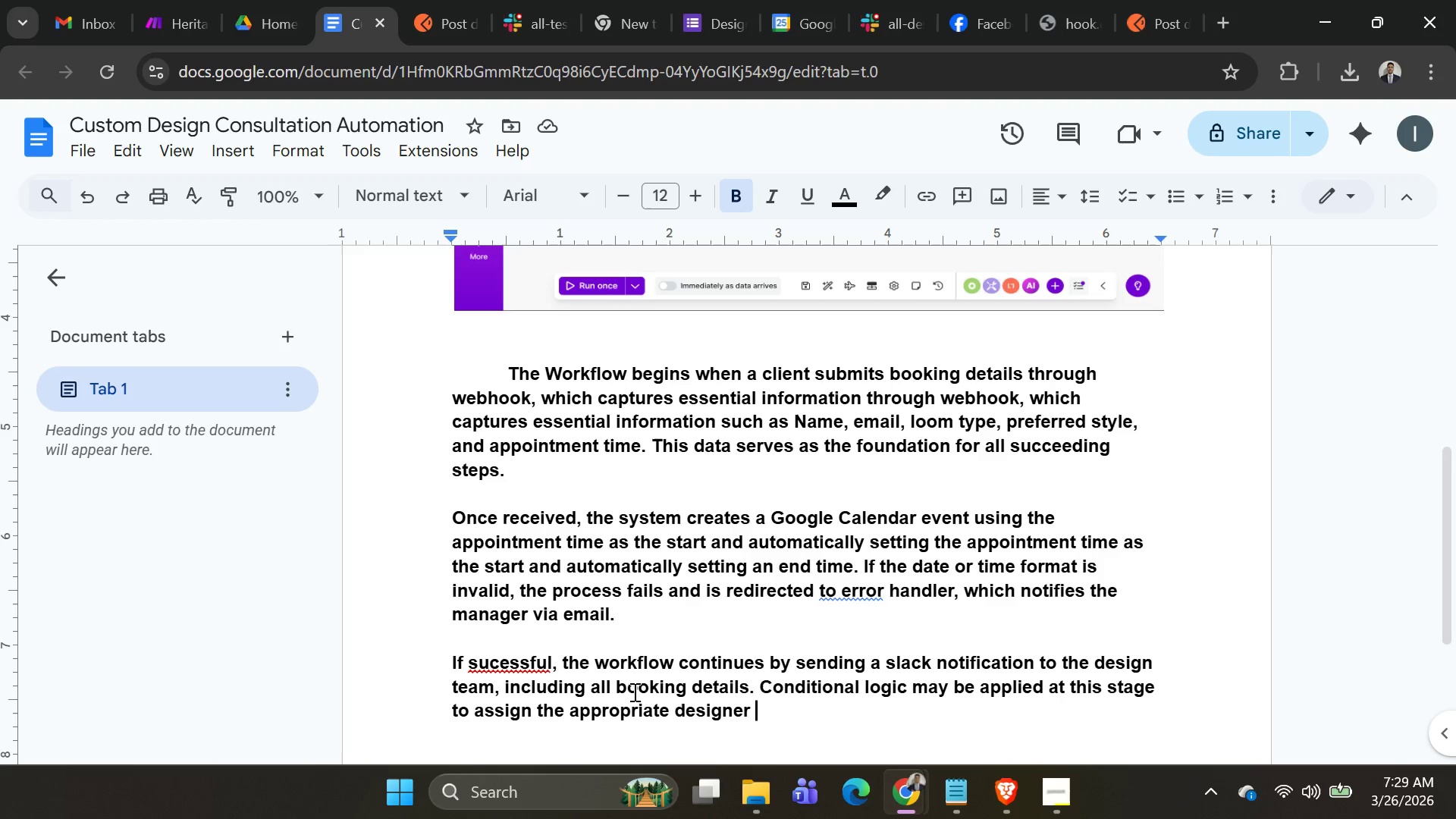 
type(based on the clients t)
key(Backspace)
type(loom type orp)
key(Backspace)
type( preferred sy)
key(Backspace)
type(tyle, )
key(Backspace)
key(Backspace)
type(.)
 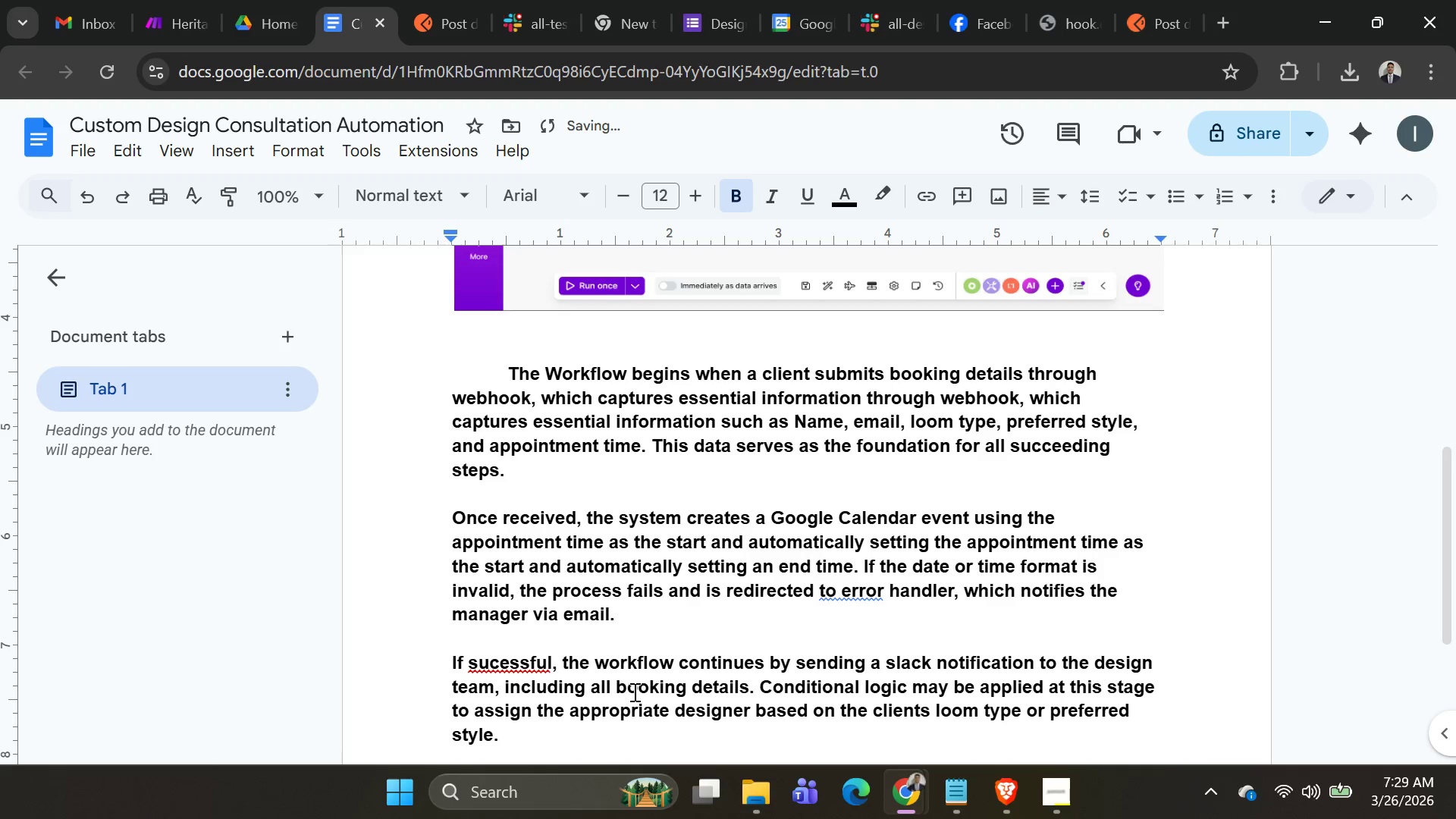 
key(Shift+Enter)
 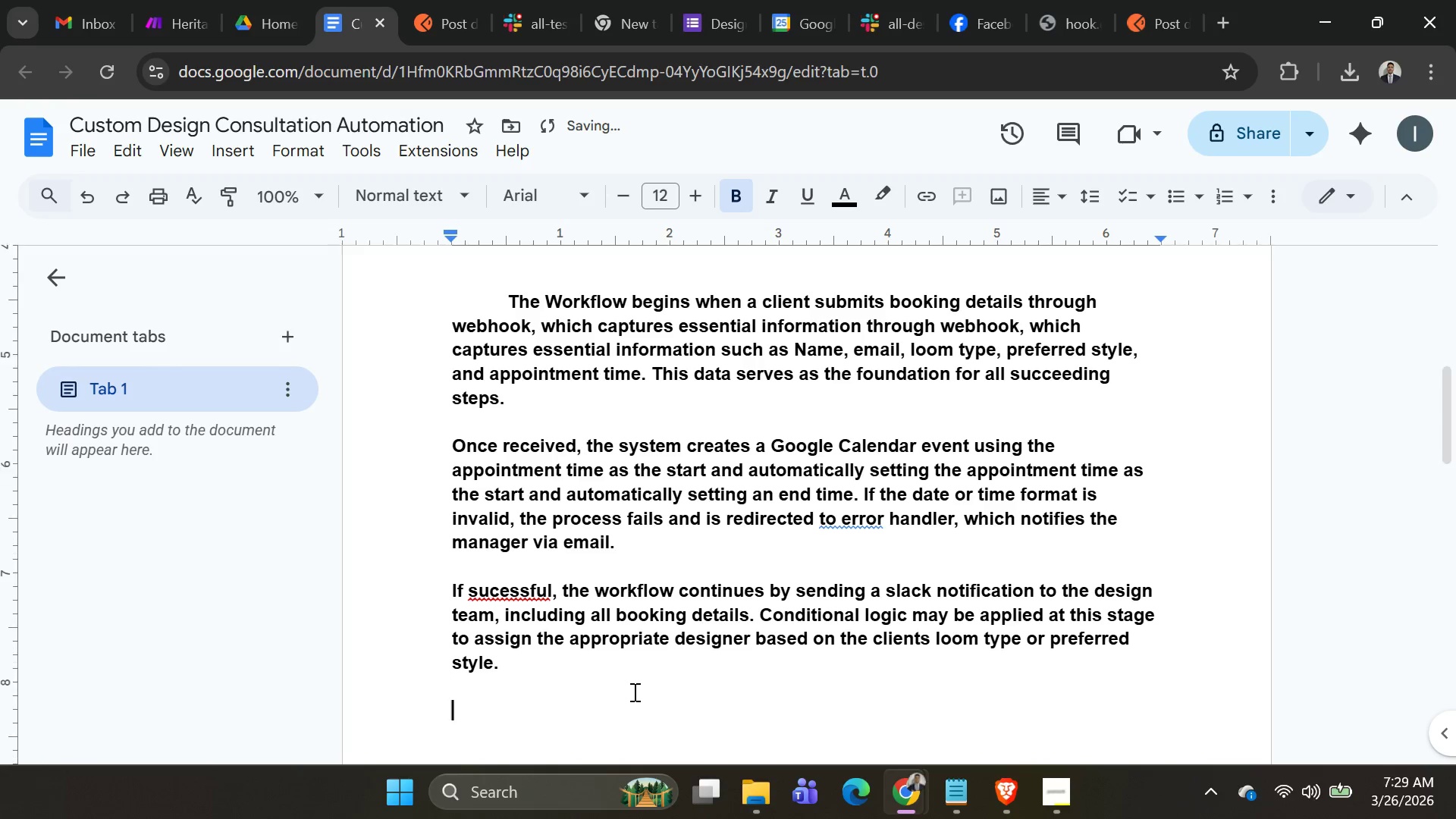 
key(Shift+Enter)
 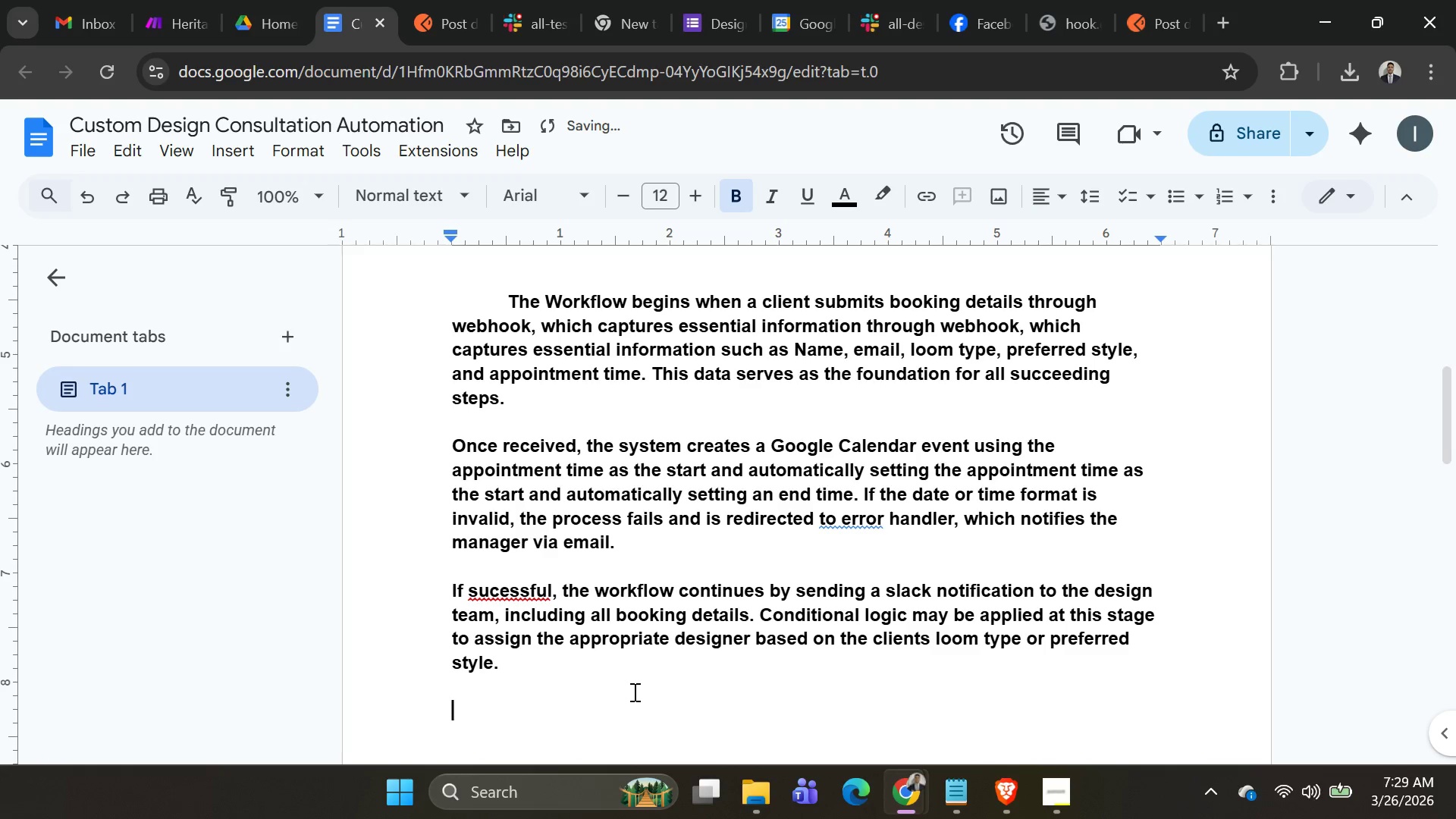 
type(A confirm action email is then send to a)
key(Backspace)
key(Backspace)
type( the the client )
key(Backspace)
type(, c)
key(Backspace)
type(including )
 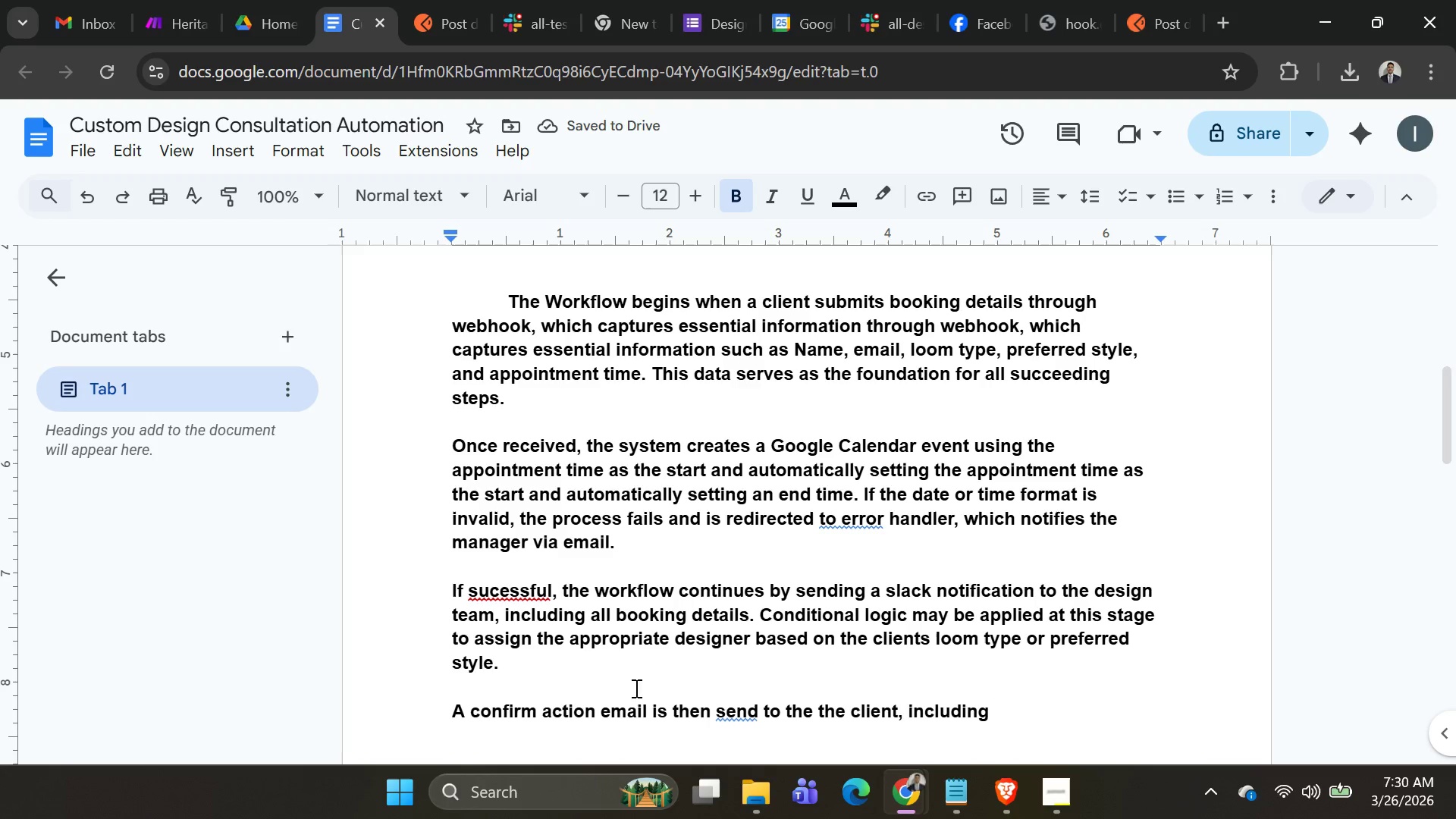 
wait(8.33)
 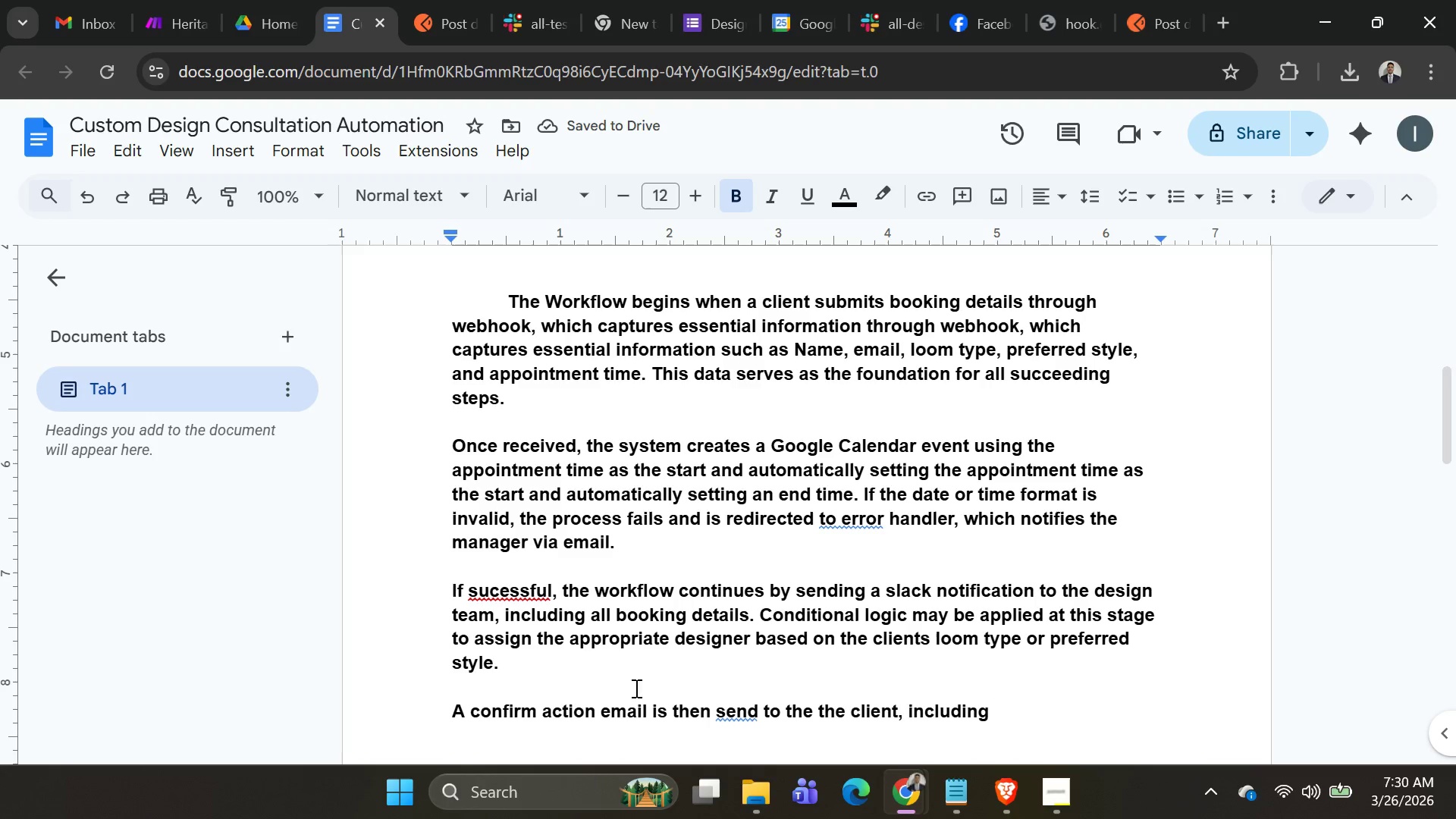 
type(booking details and the calendar )
 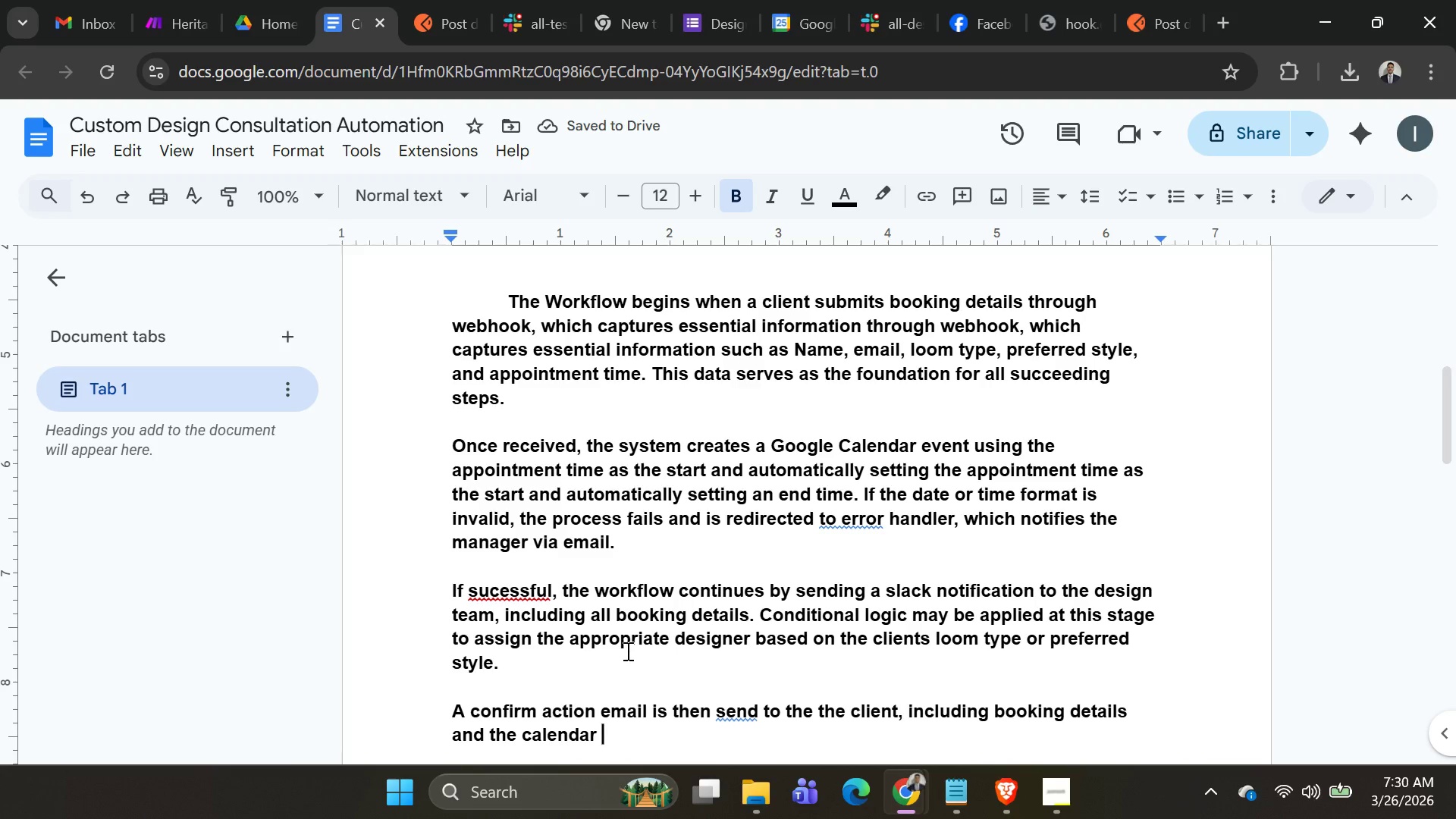 
wait(6.53)
 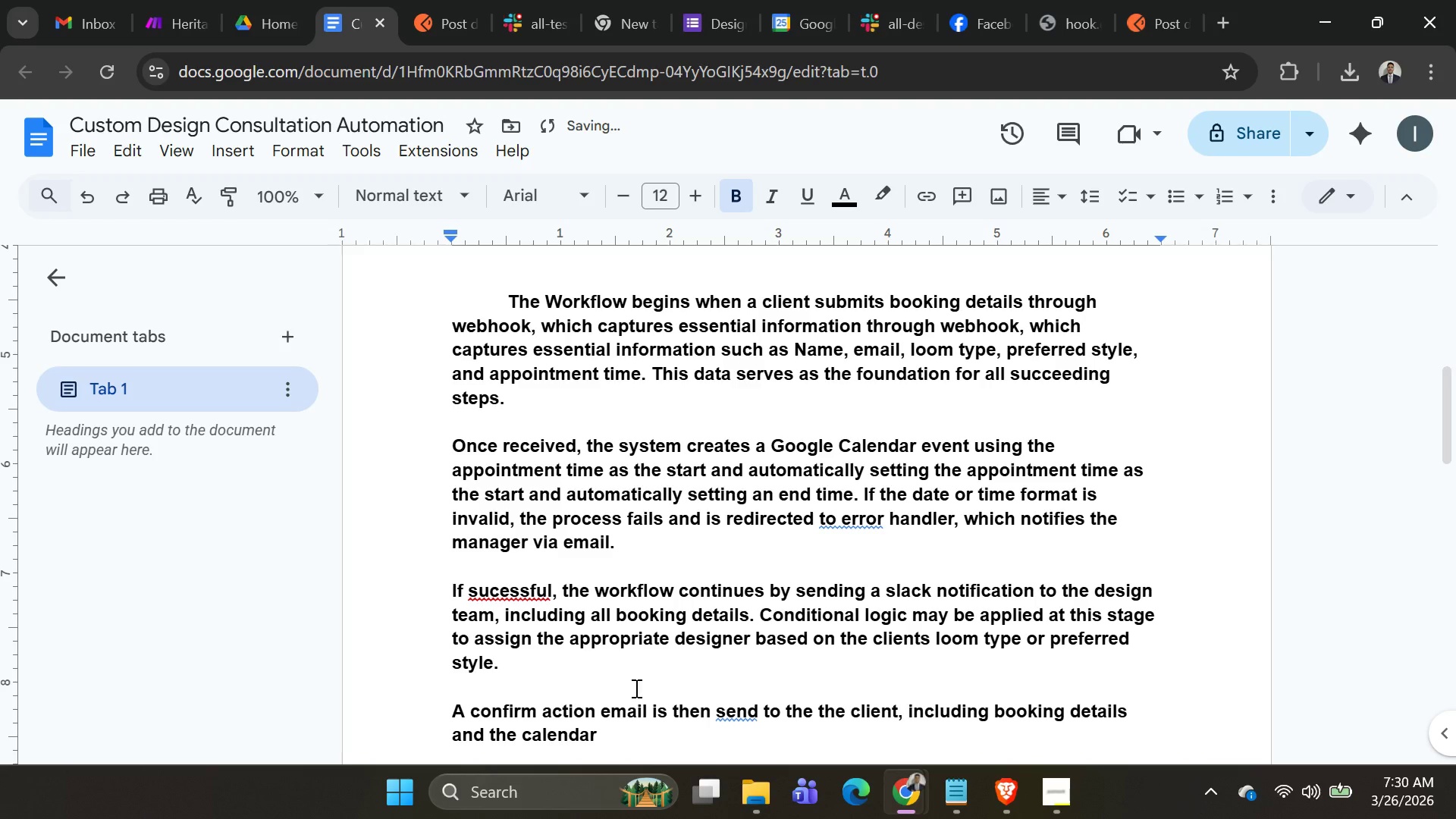 
double_click([497, 729])
 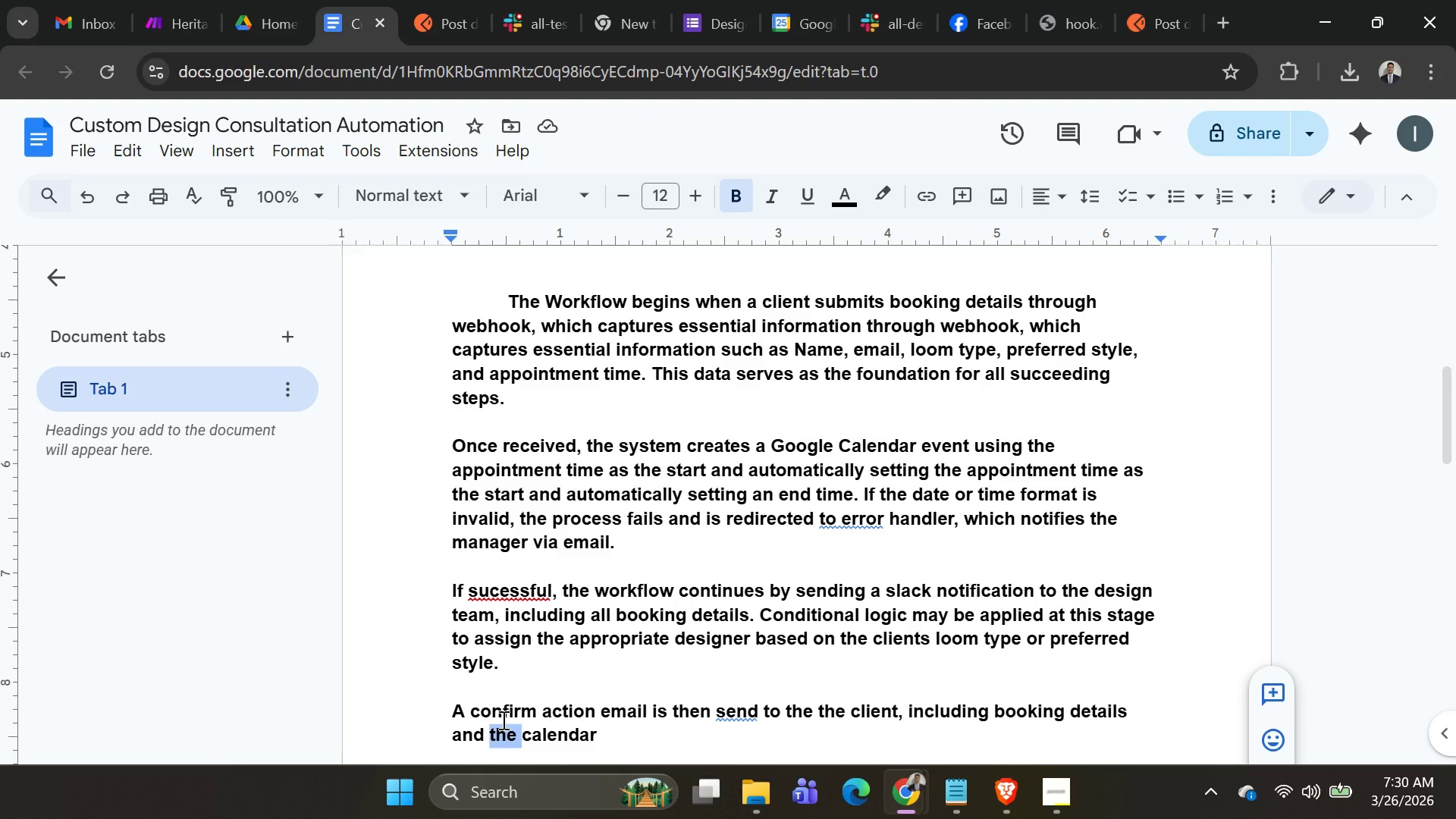 
key(A)
 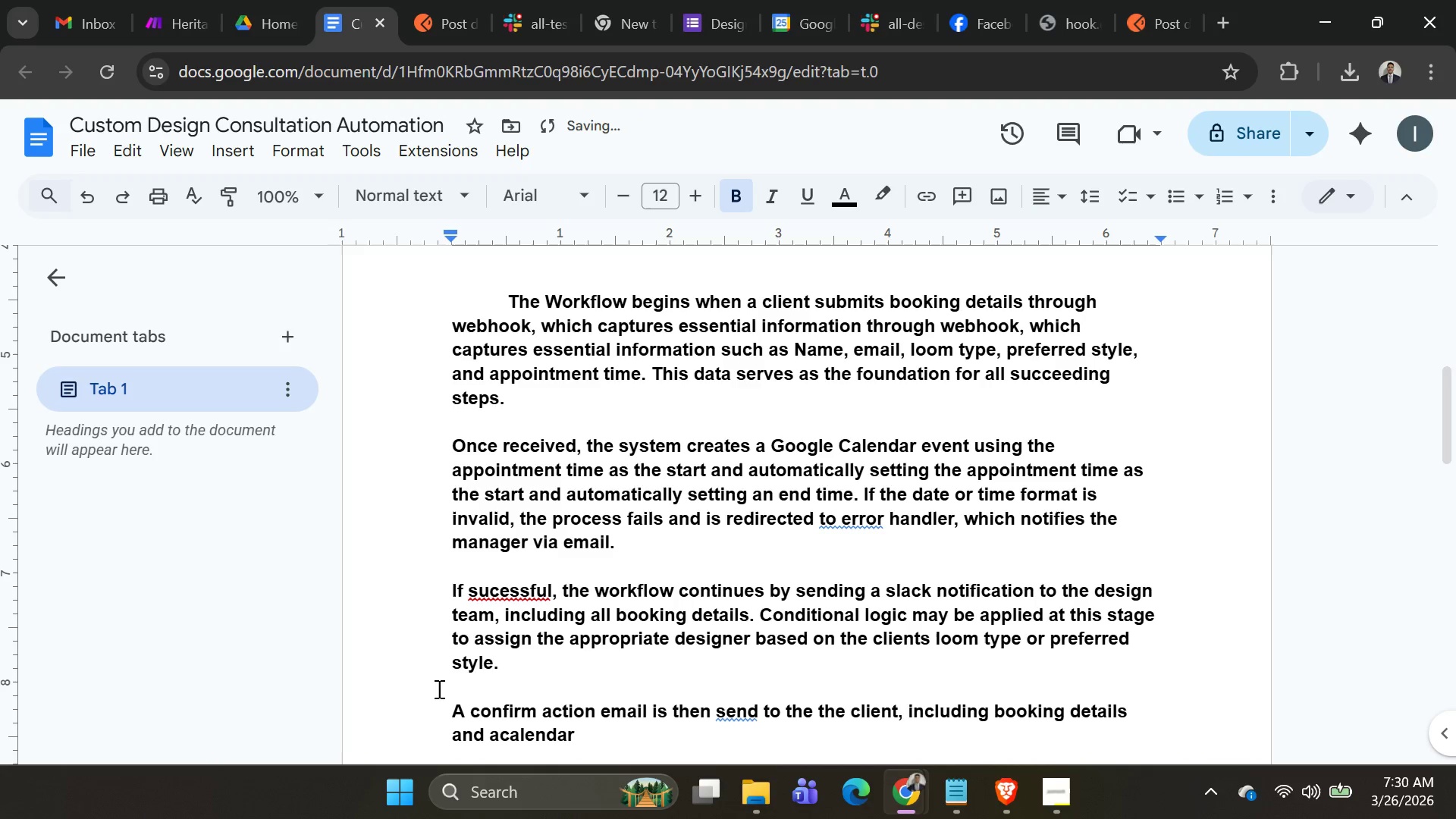 
key(Space)
 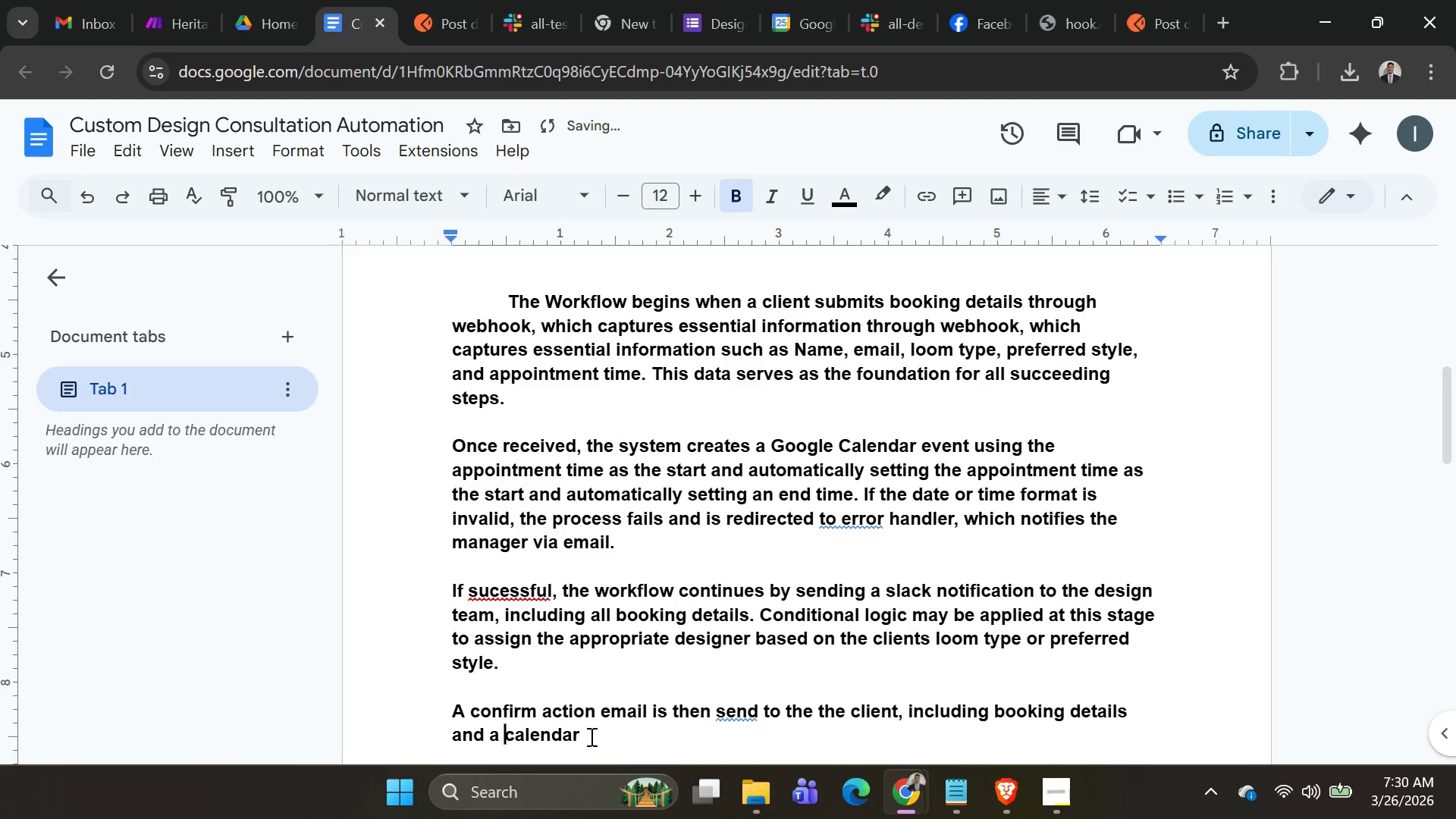 
left_click([590, 736])
 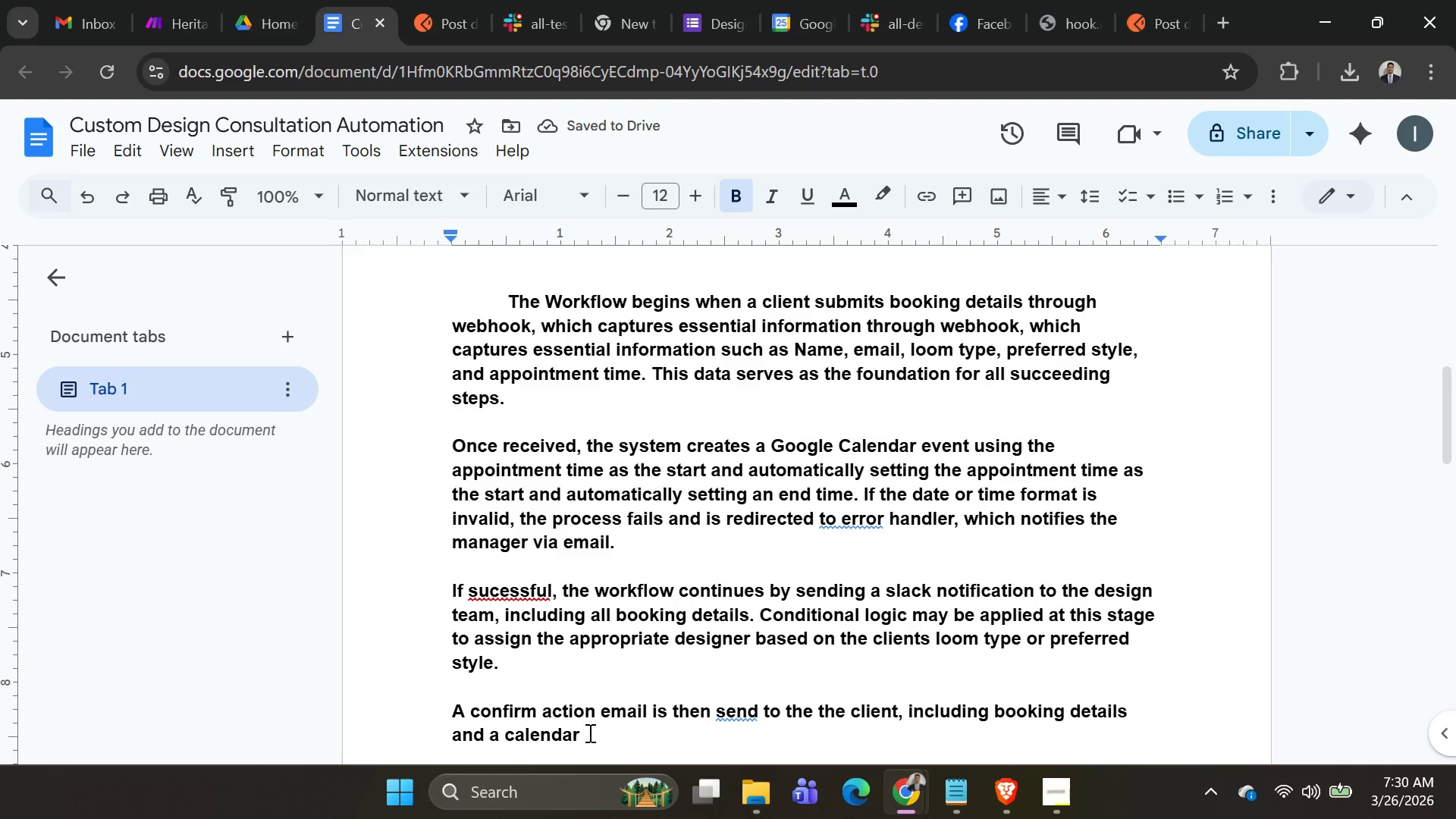 
type(invide (.ics)
 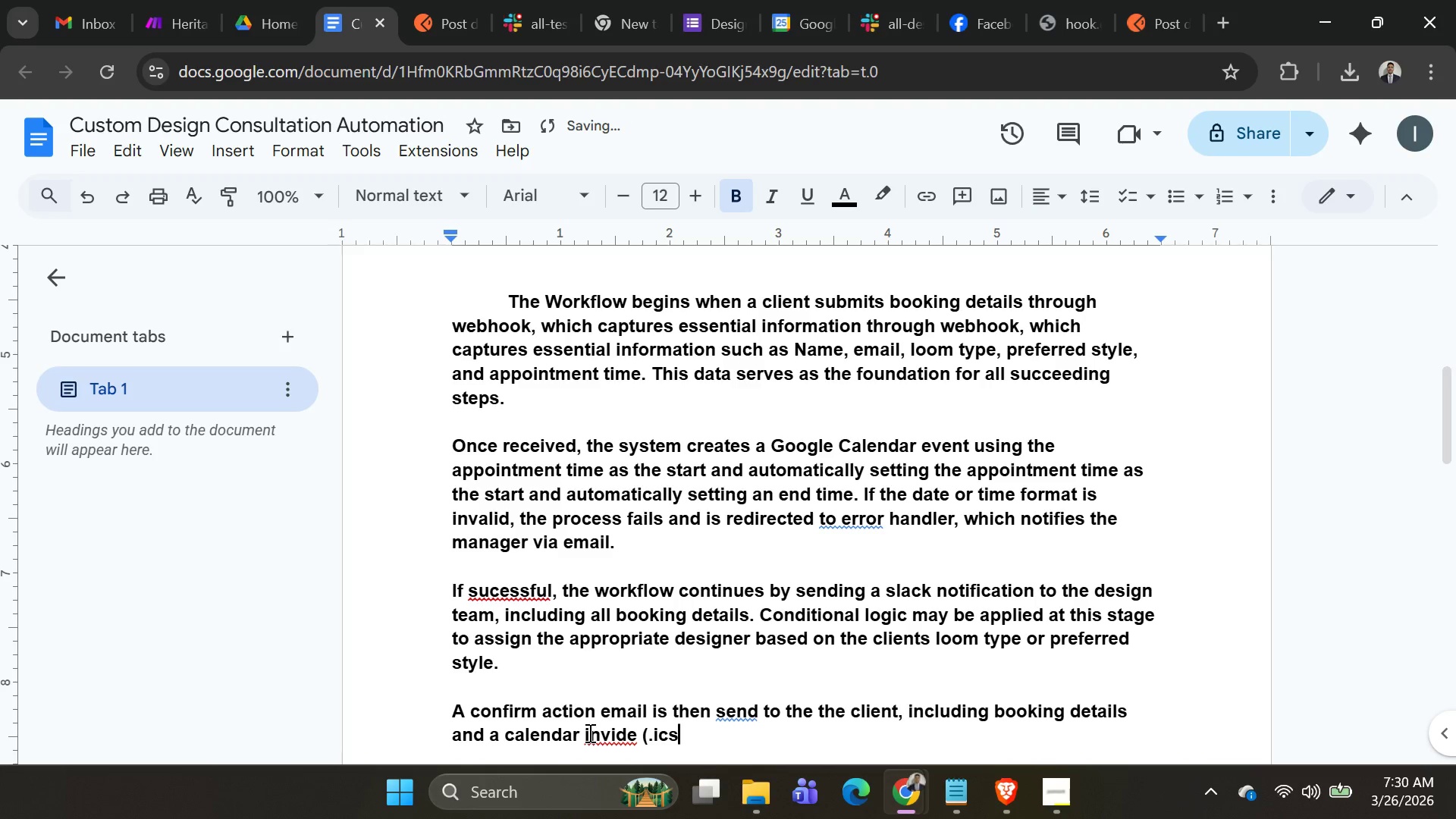 
type( file) )
key(Backspace)
type(. this ensures the client can easily save the appointemyn )
key(Backspace)
key(Backspace)
key(Backspace)
key(Backspace)
key(Backspace)
type(ment)
 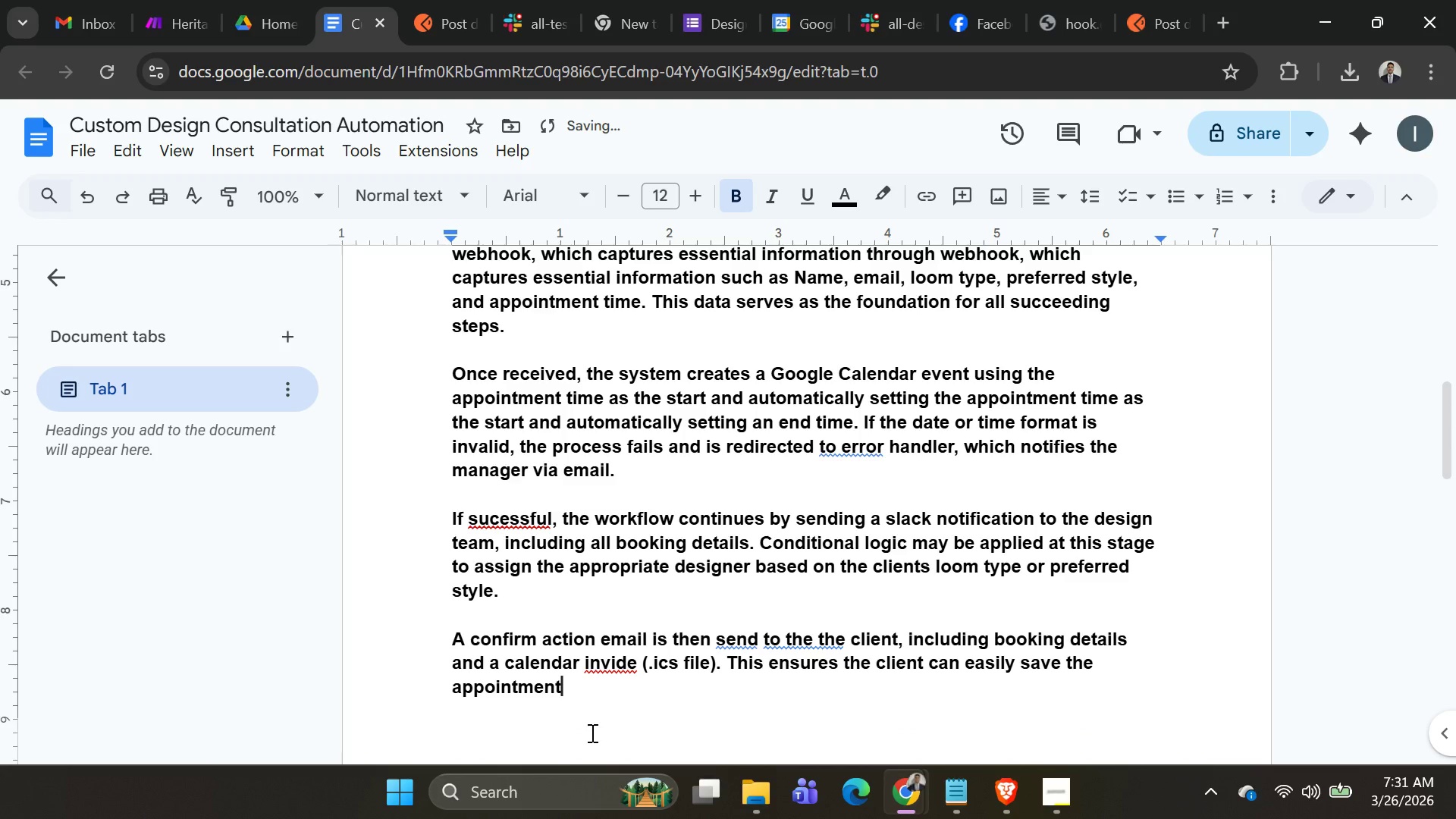 
key(Period)
 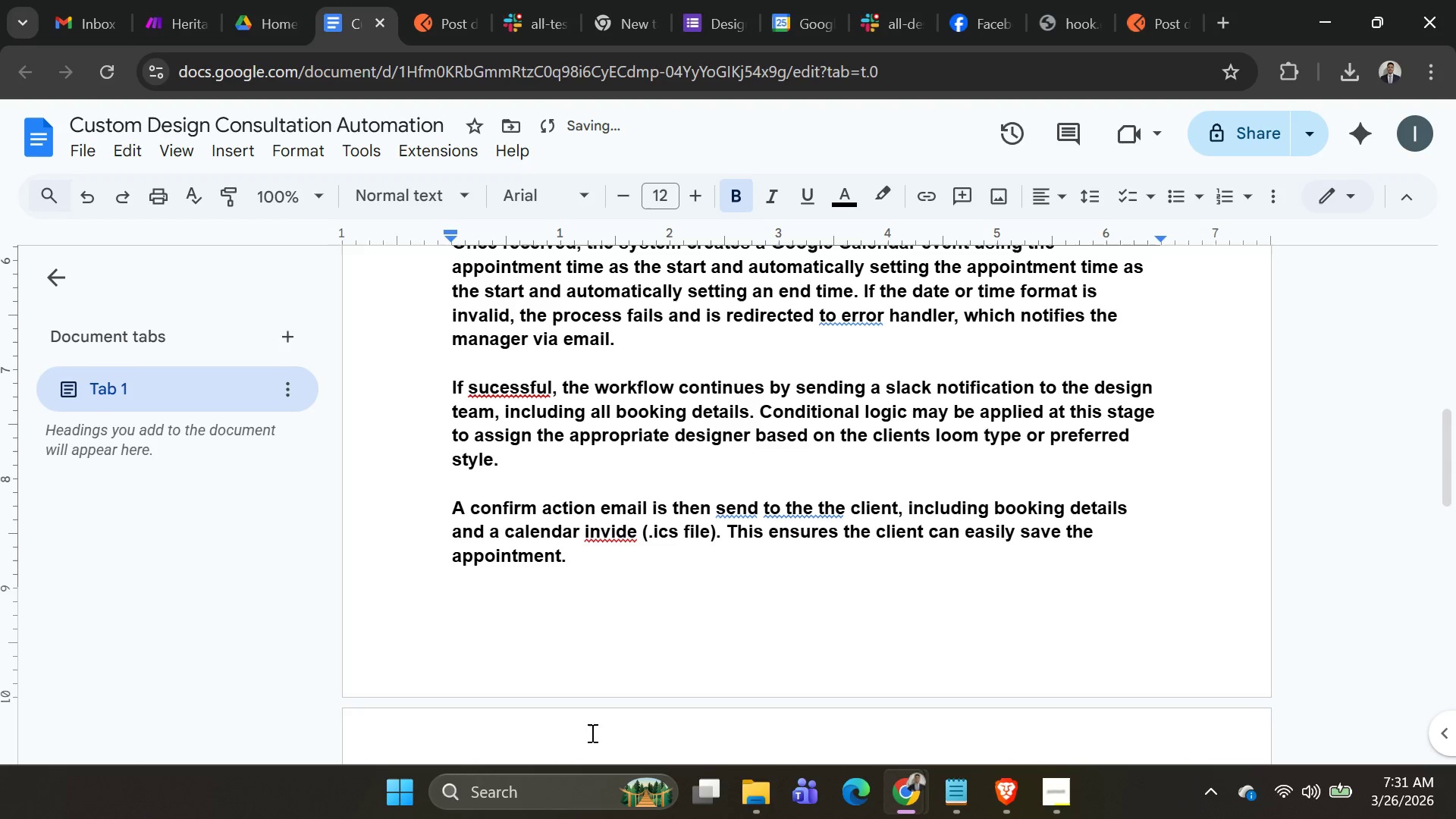 
key(Shift+Enter)
 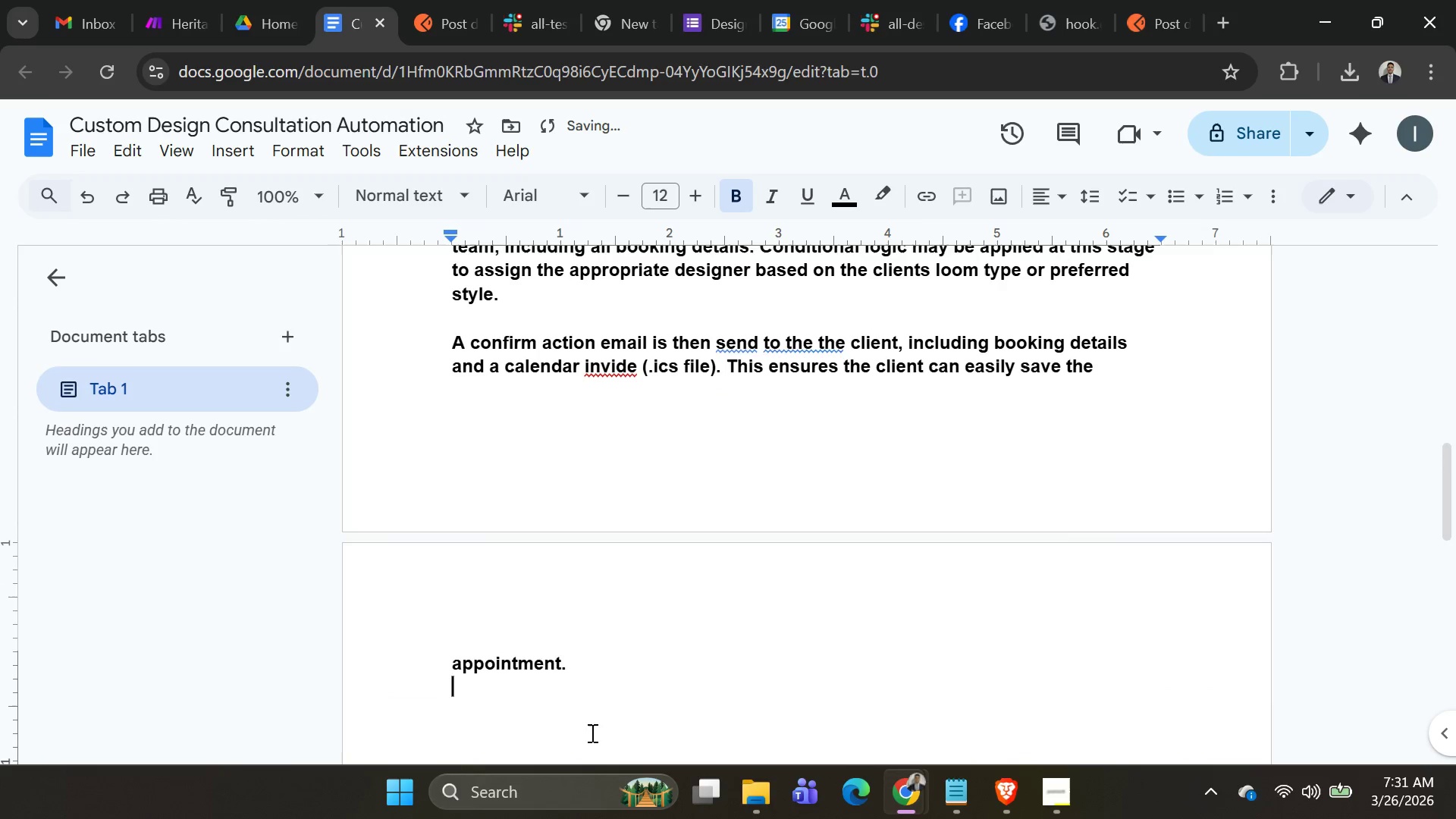 
key(Shift+Enter)
 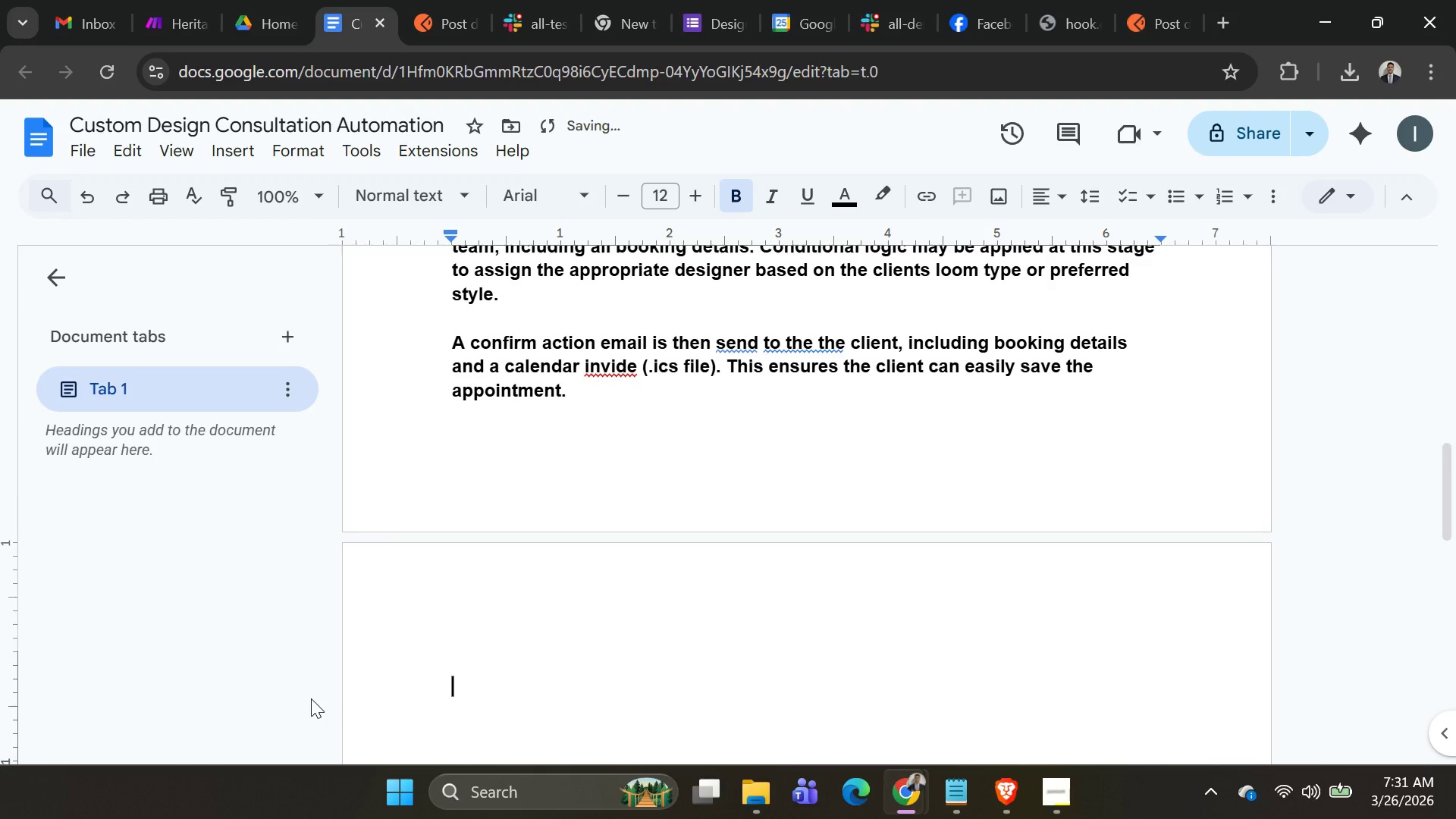 
key(Backspace)
 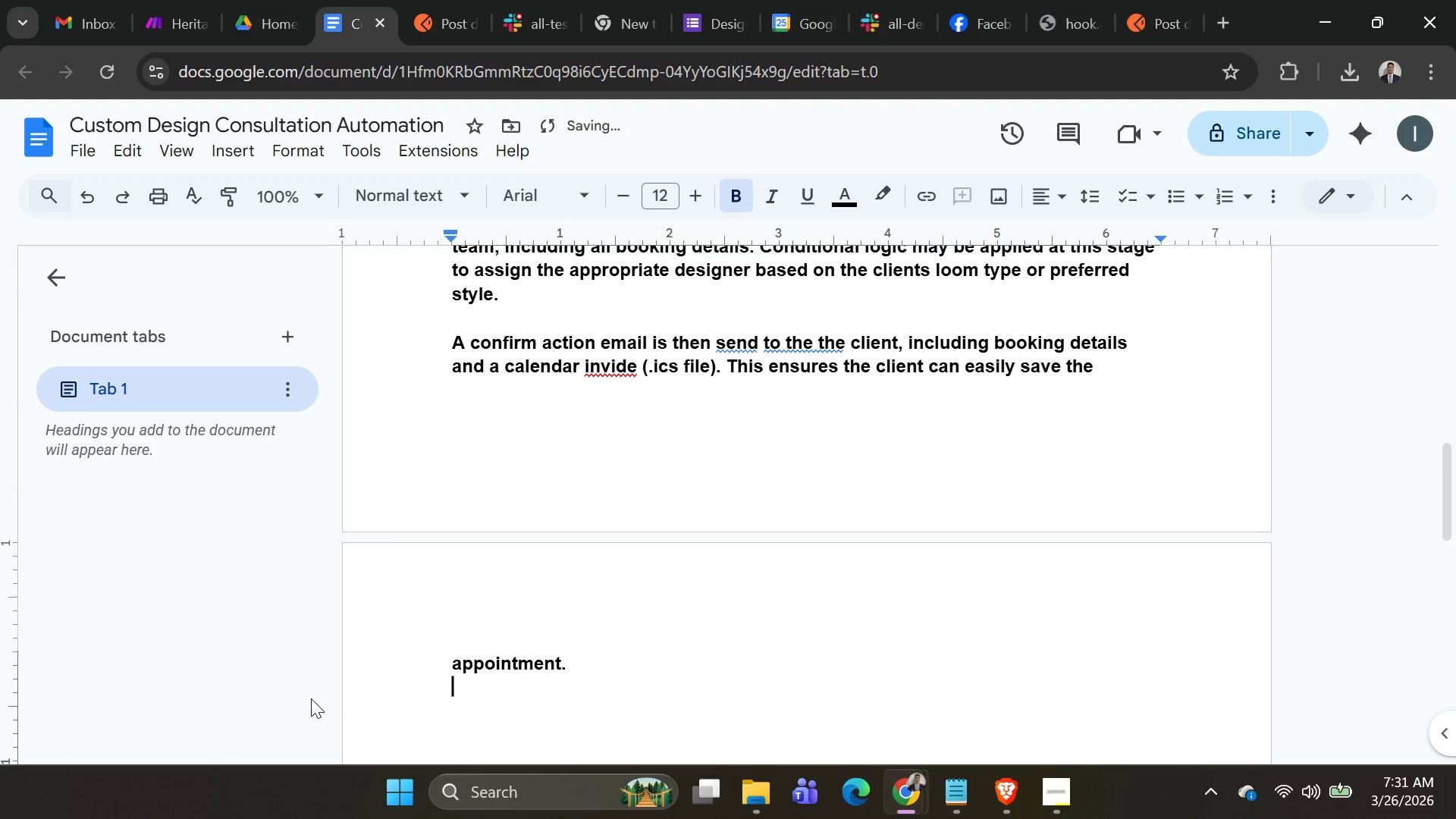 
key(Control+ControlLeft)
 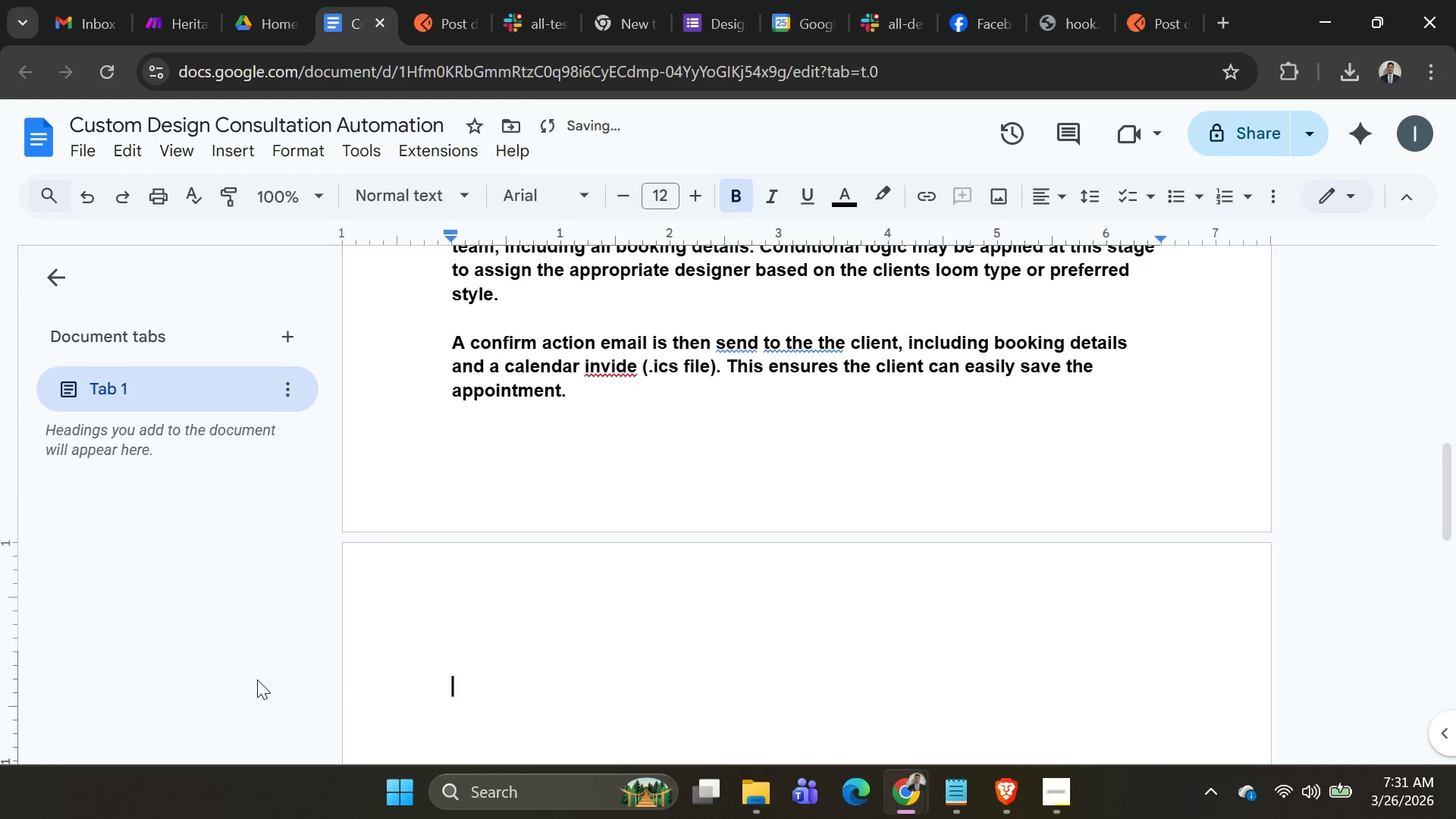 
key(Control+Z)
 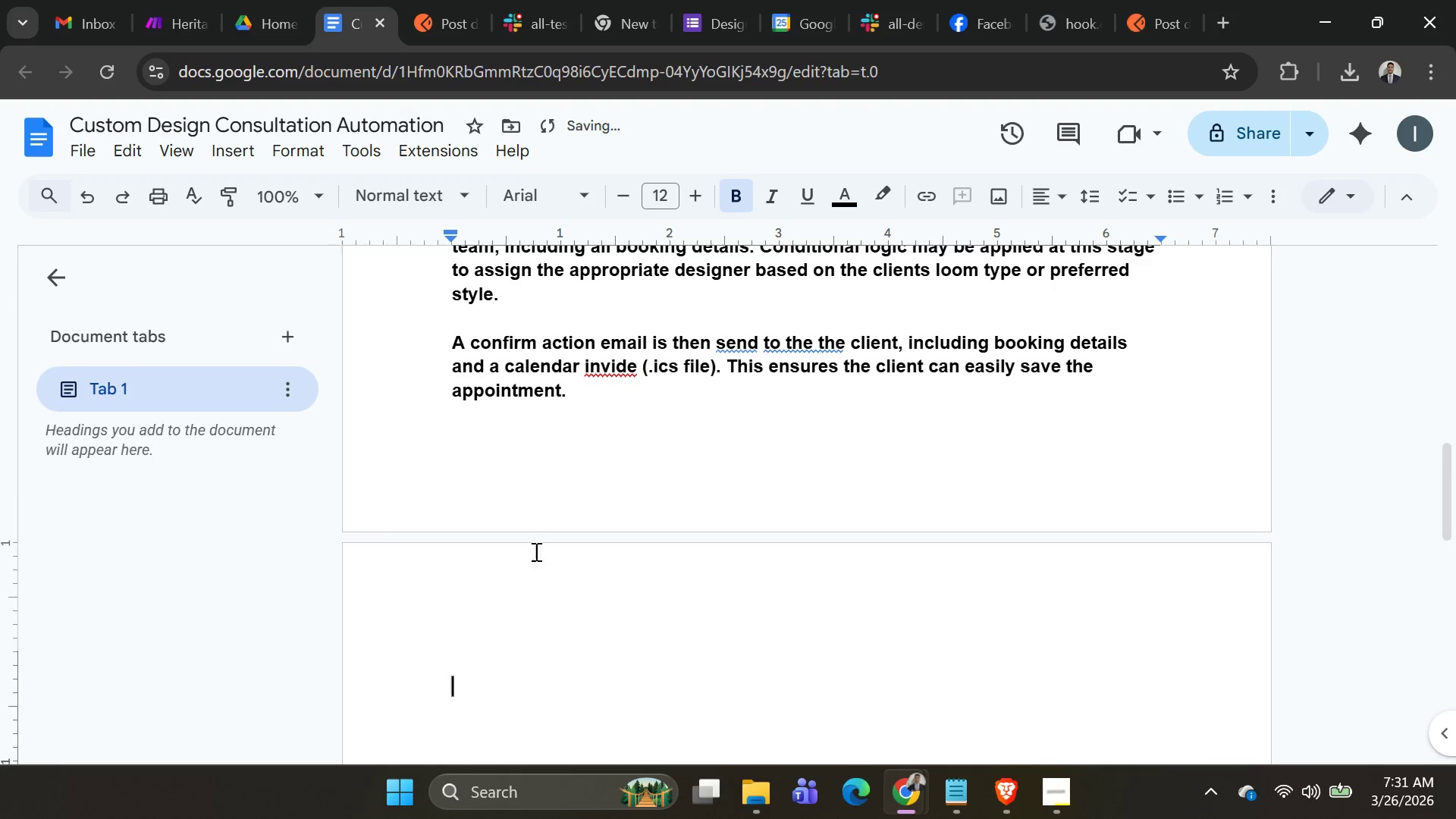 
scroll: coordinate [678, 340], scroll_direction: up, amount: 3.0
 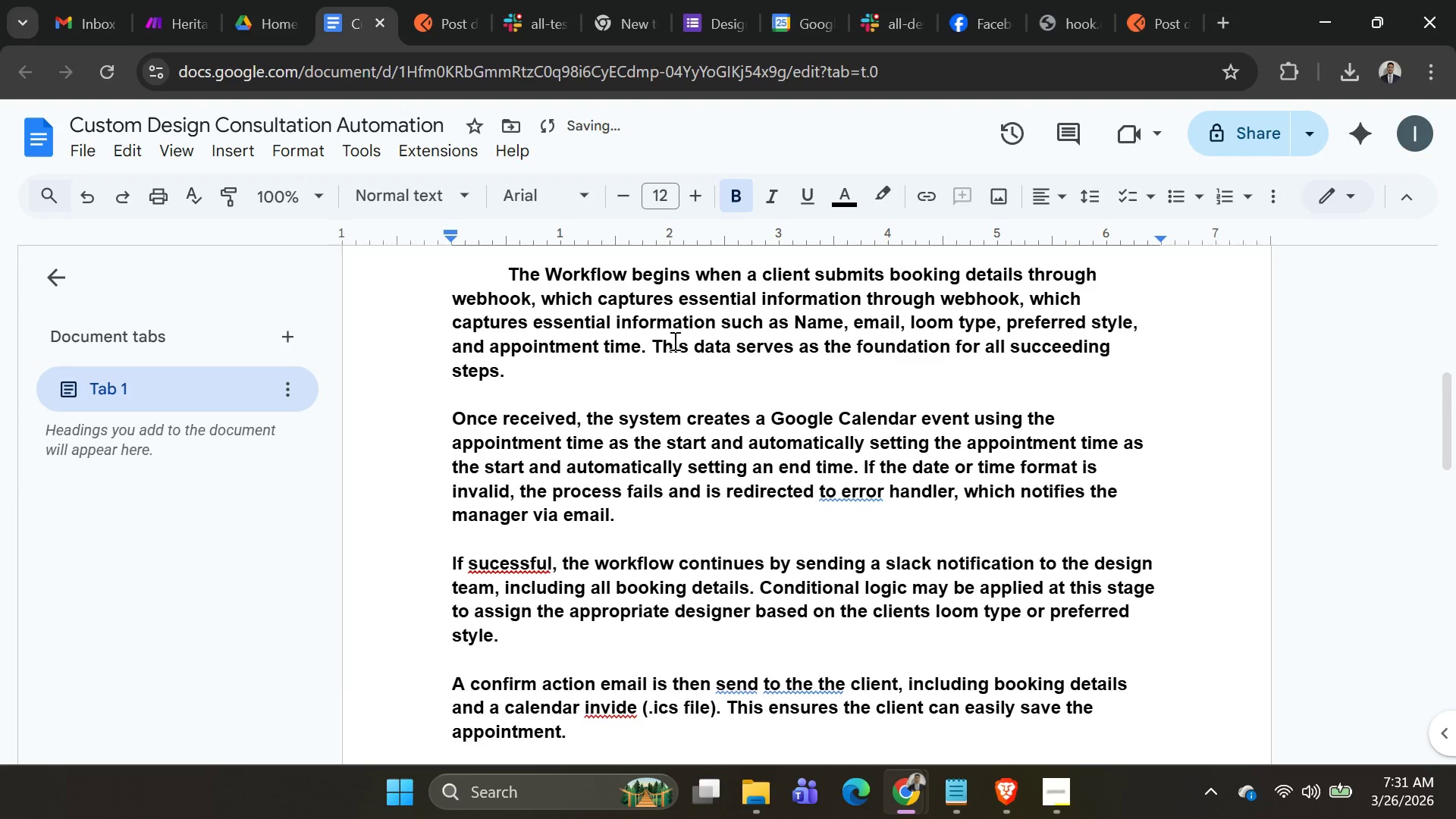 
scroll: coordinate [673, 350], scroll_direction: down, amount: 1.0
 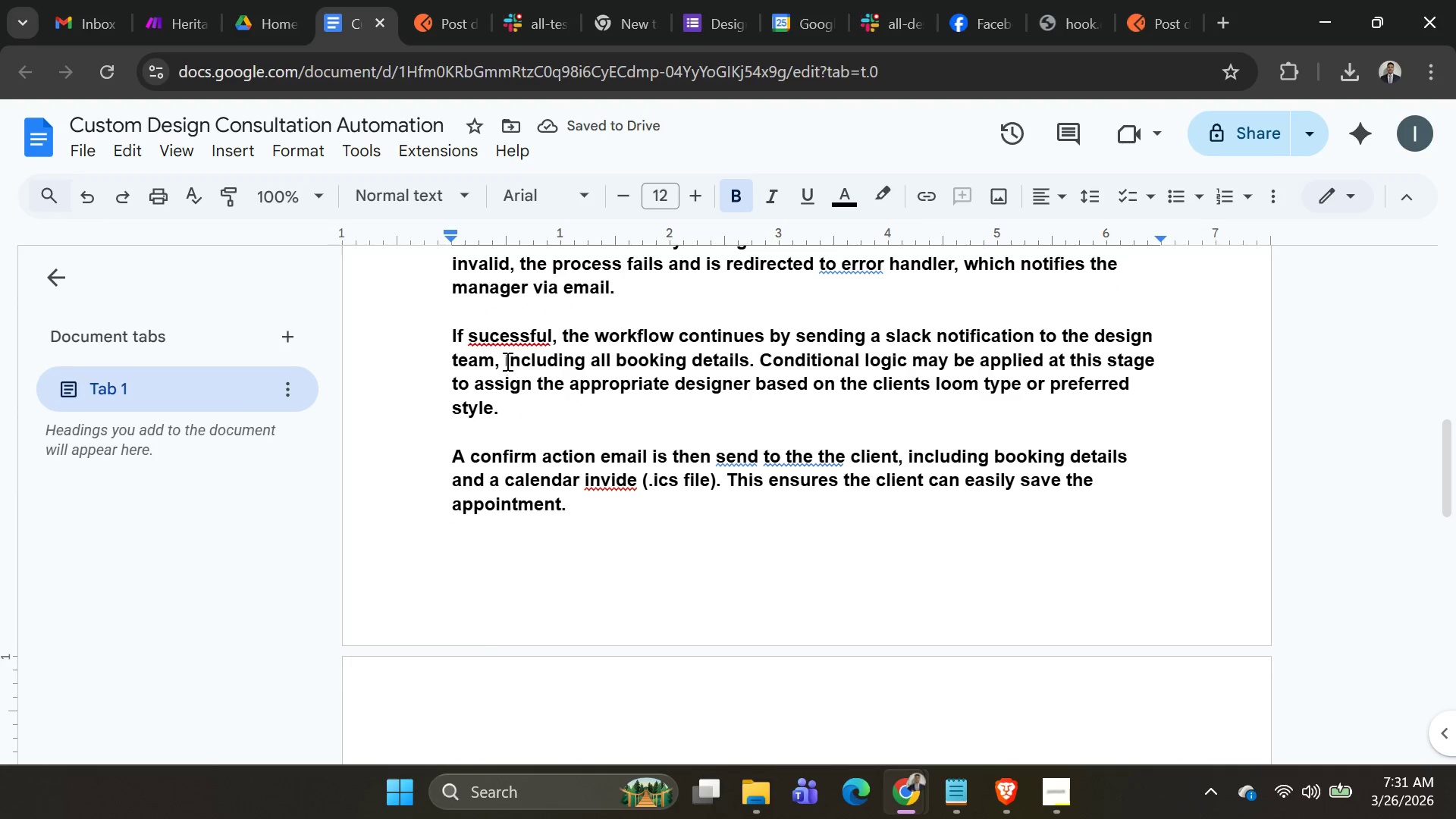 
right_click([514, 317])
 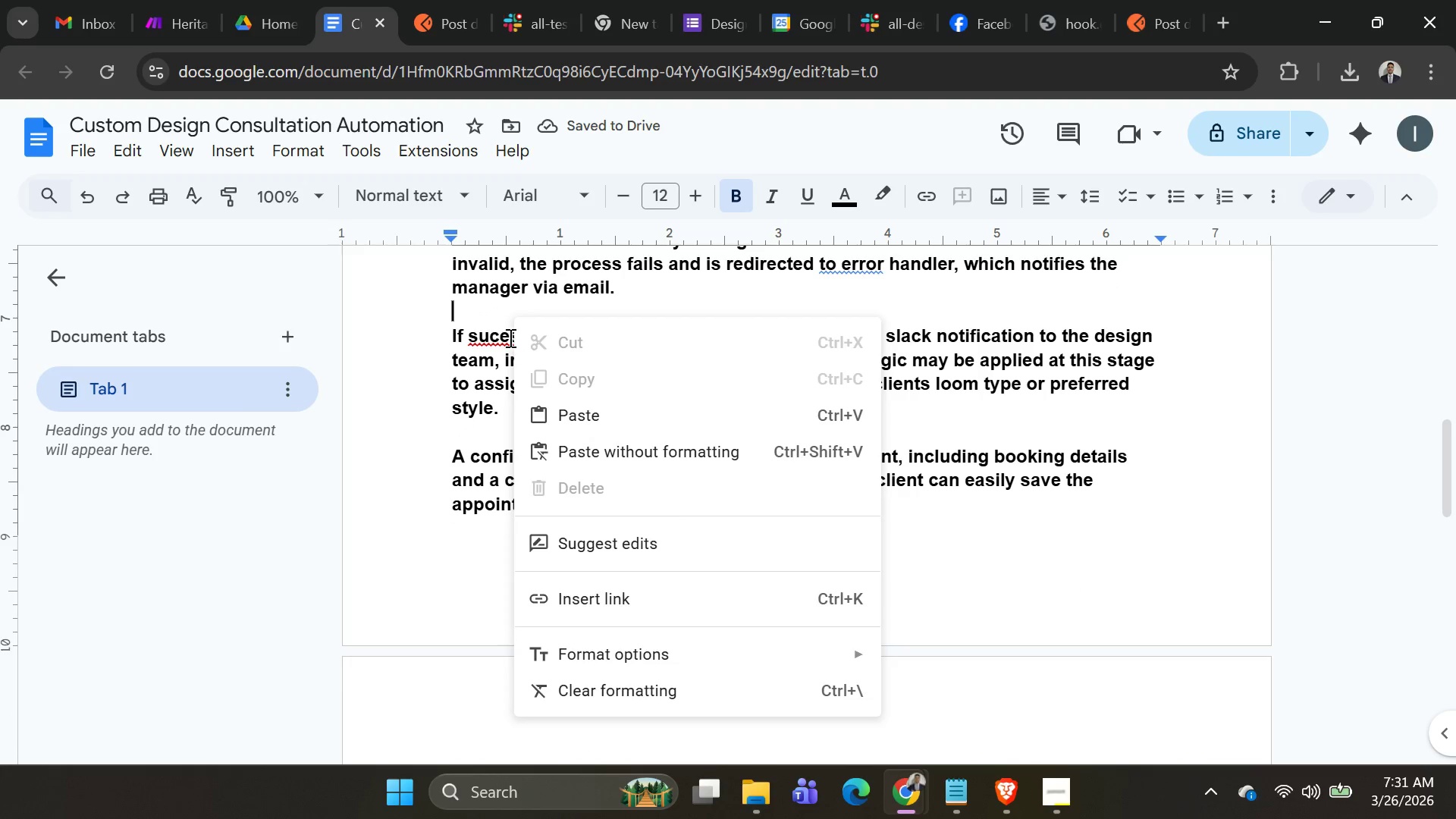 
right_click([502, 334])
 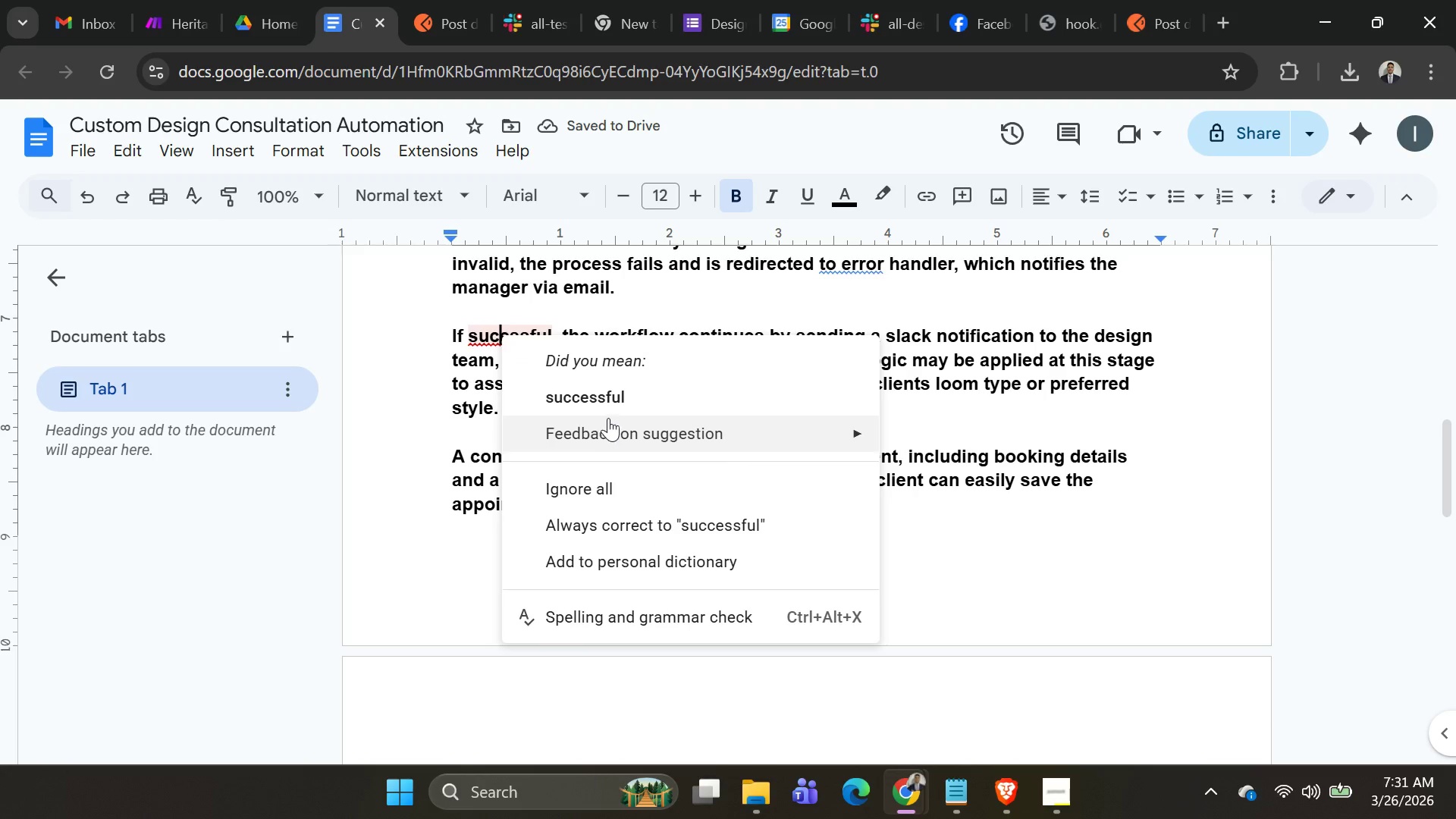 
left_click([596, 389])
 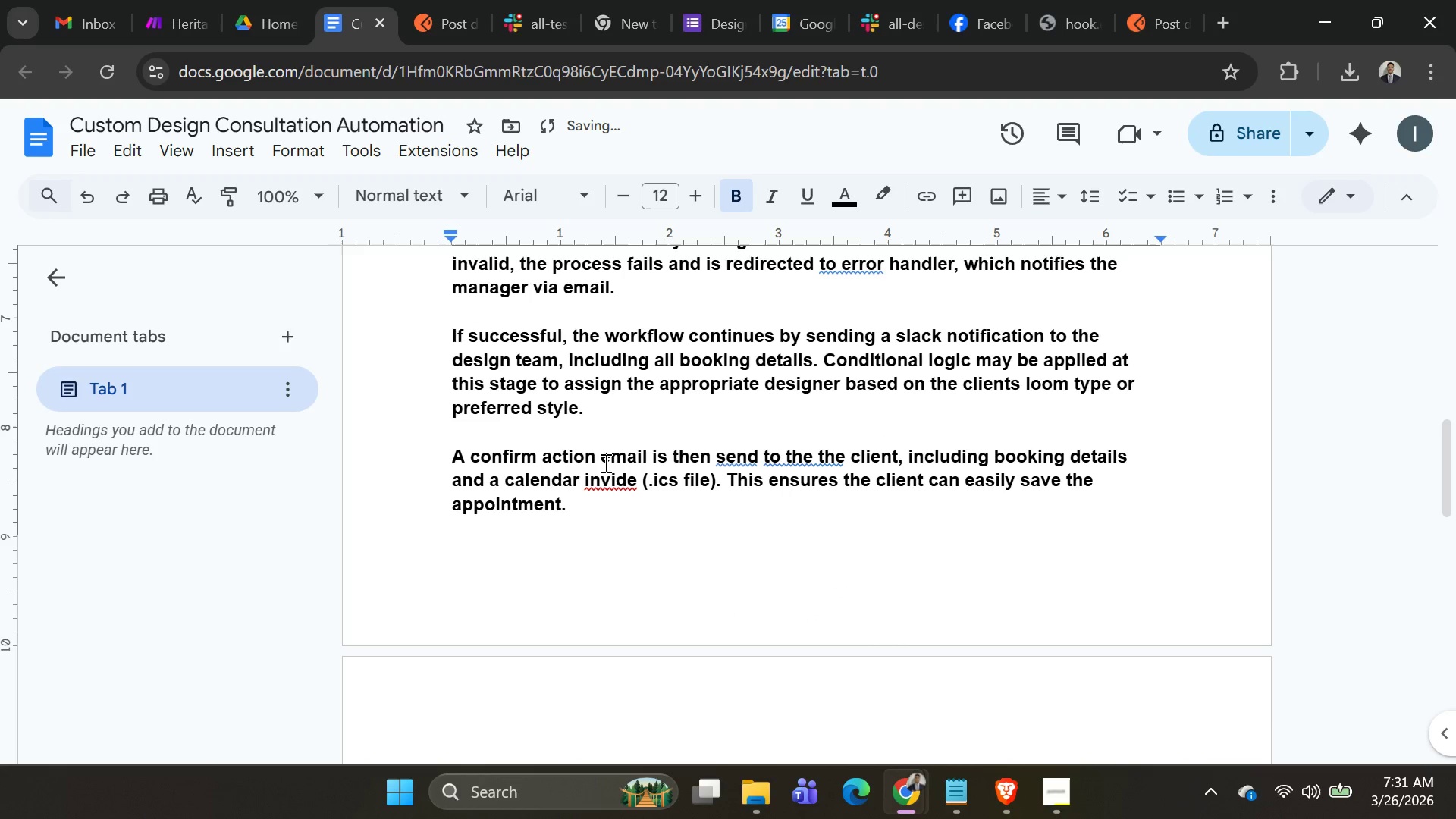 
right_click([604, 475])
 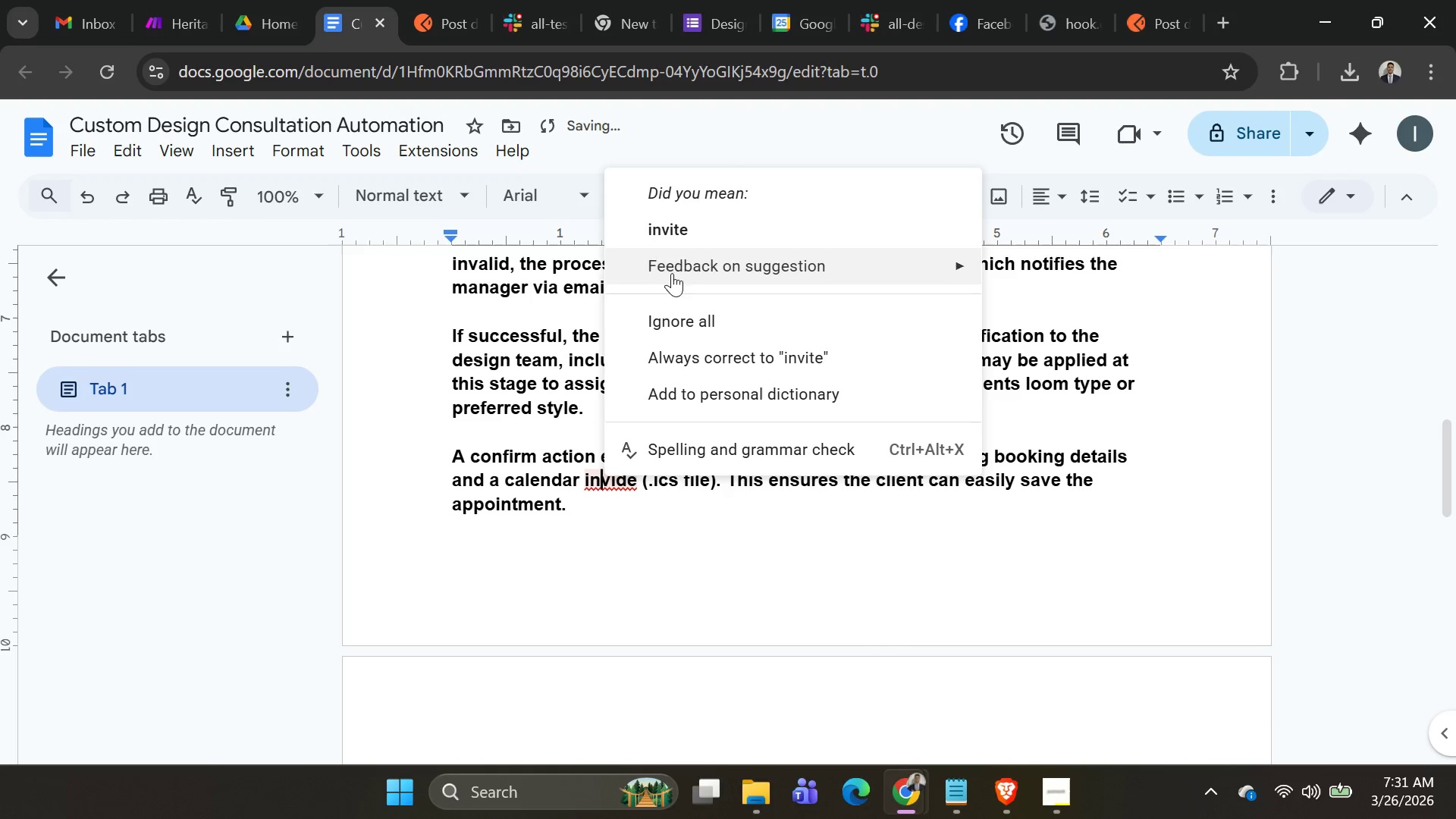 
left_click([663, 223])
 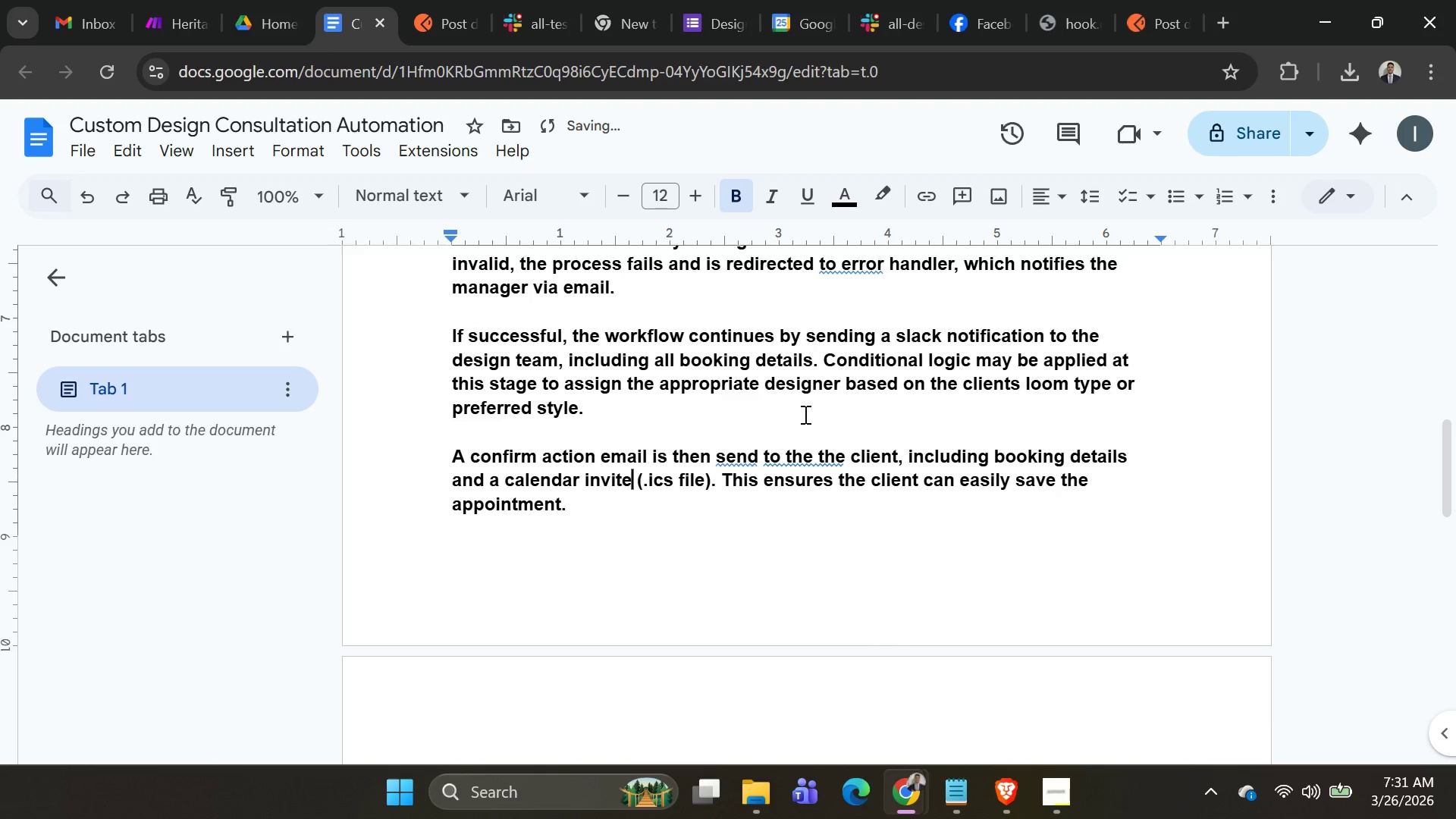 
right_click([789, 445])
 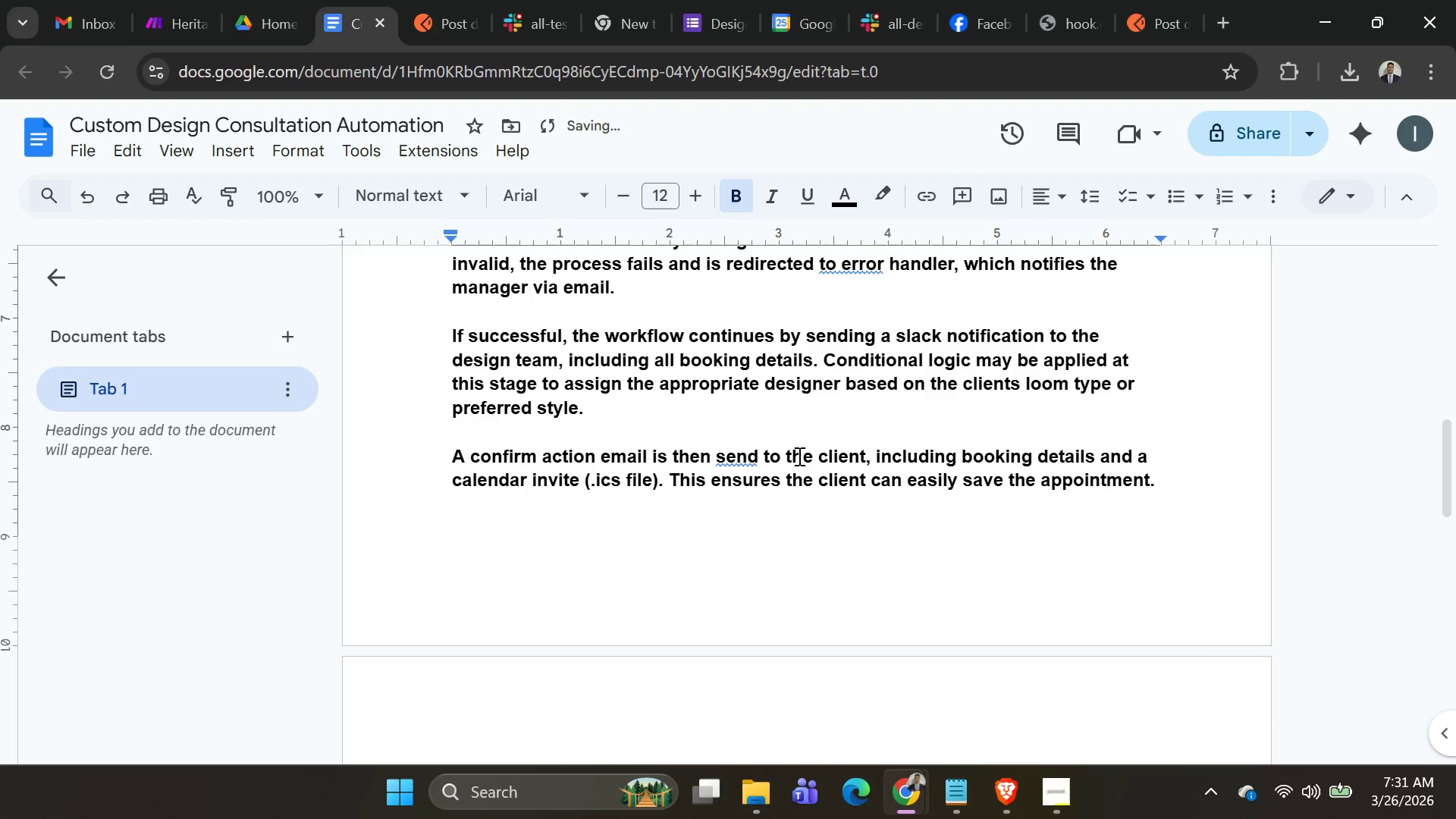 
right_click([732, 458])
 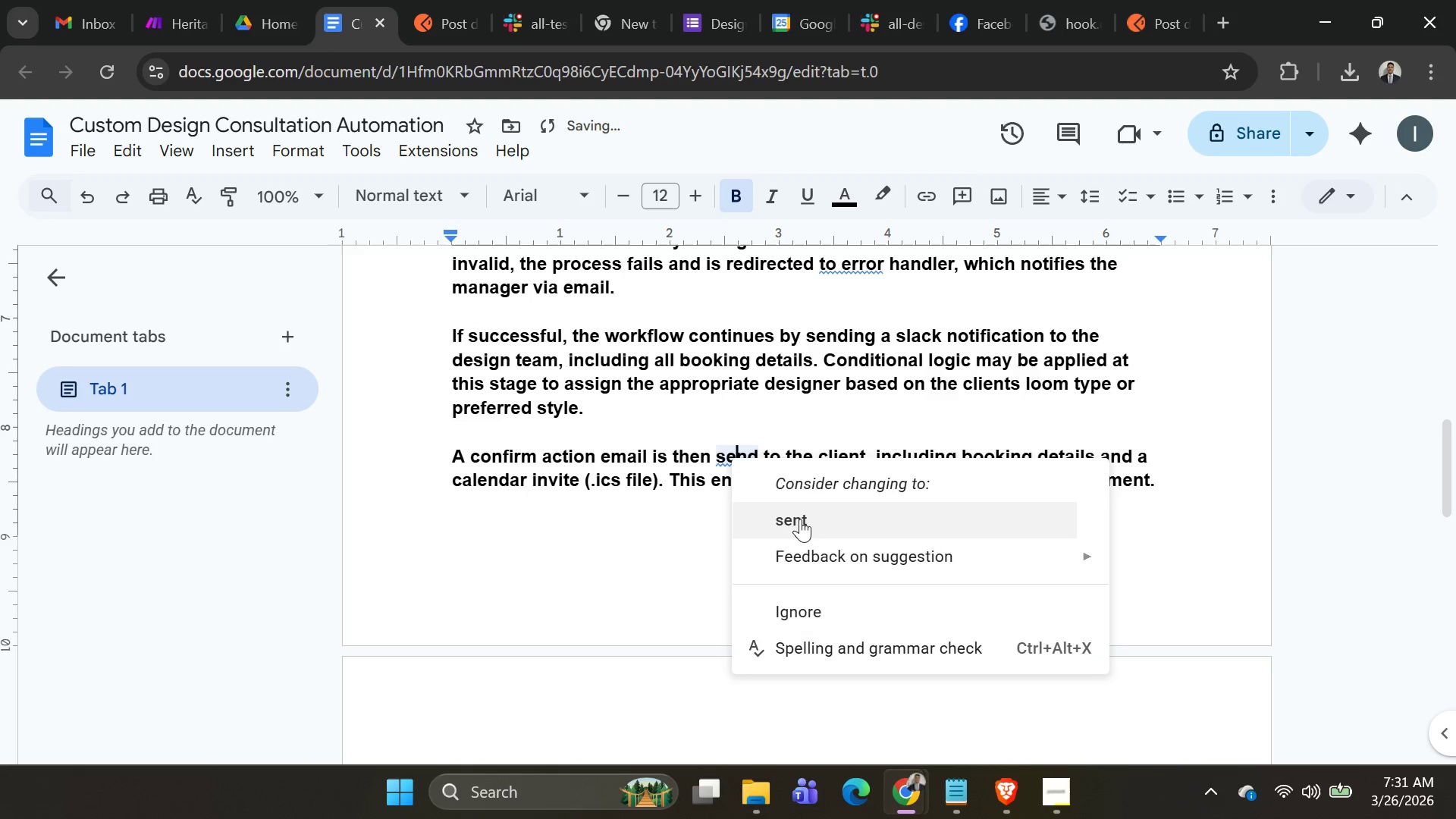 
left_click([800, 520])
 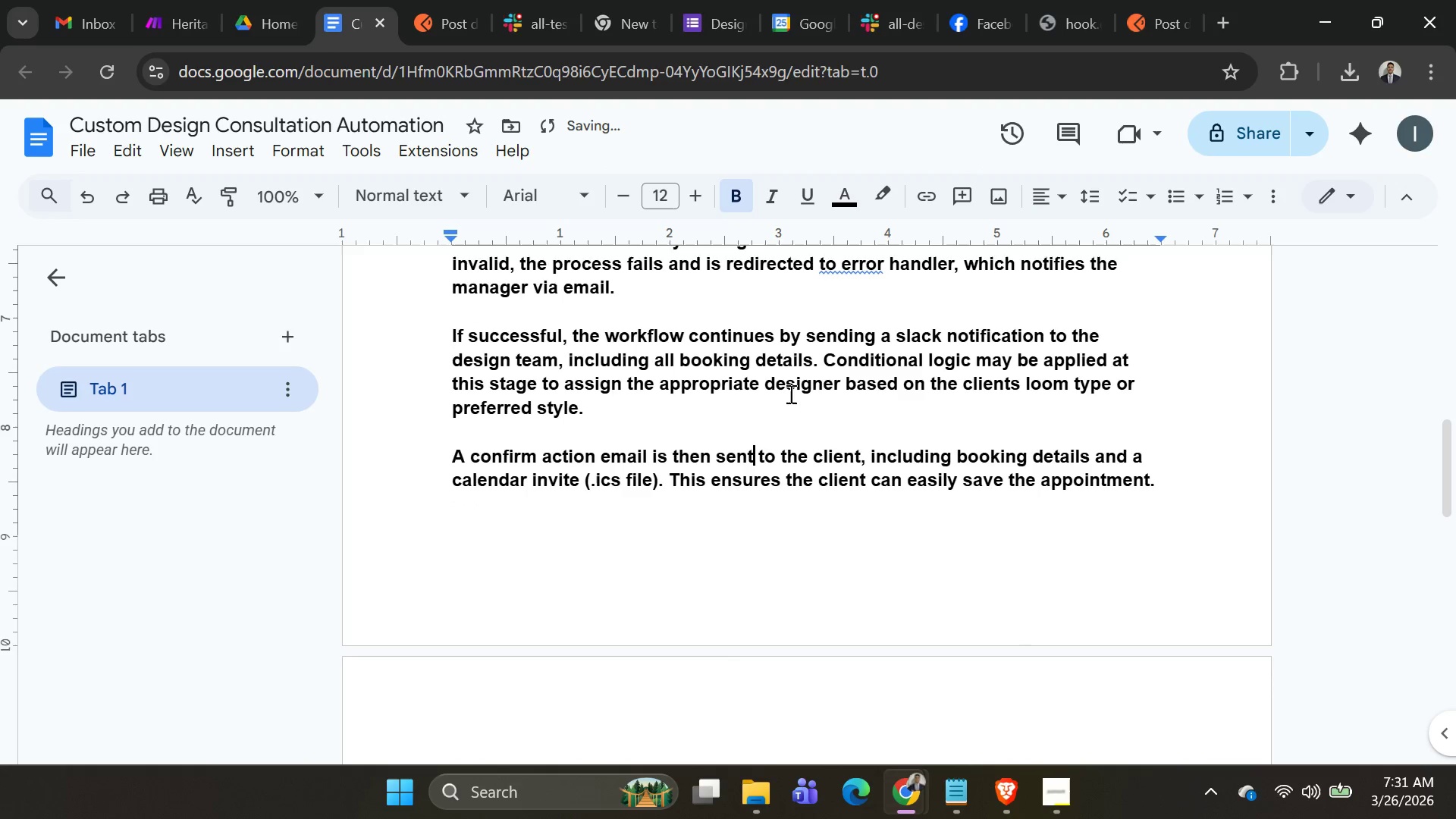 
scroll: coordinate [789, 395], scroll_direction: none, amount: 0.0
 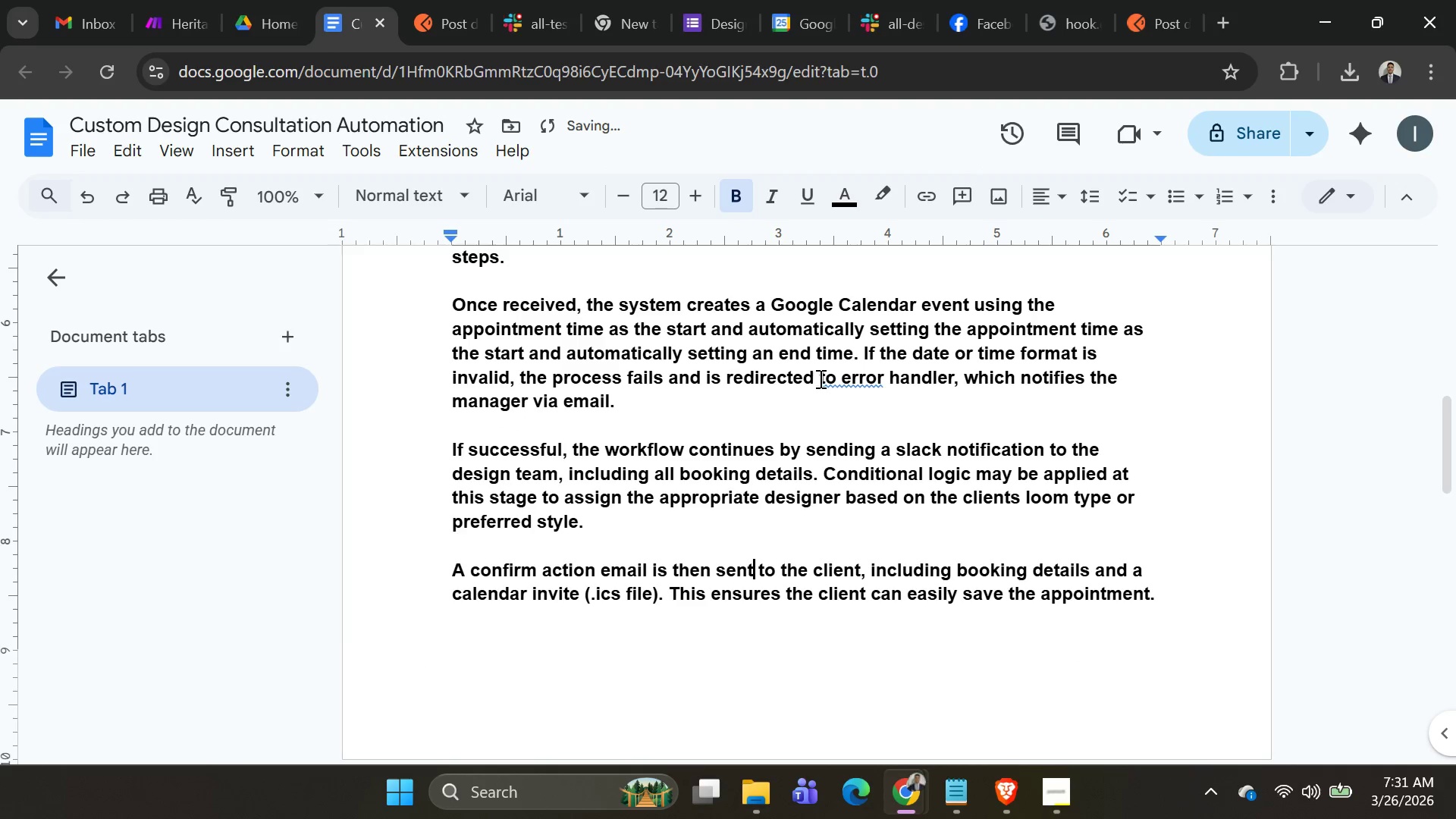 
right_click([826, 377])
 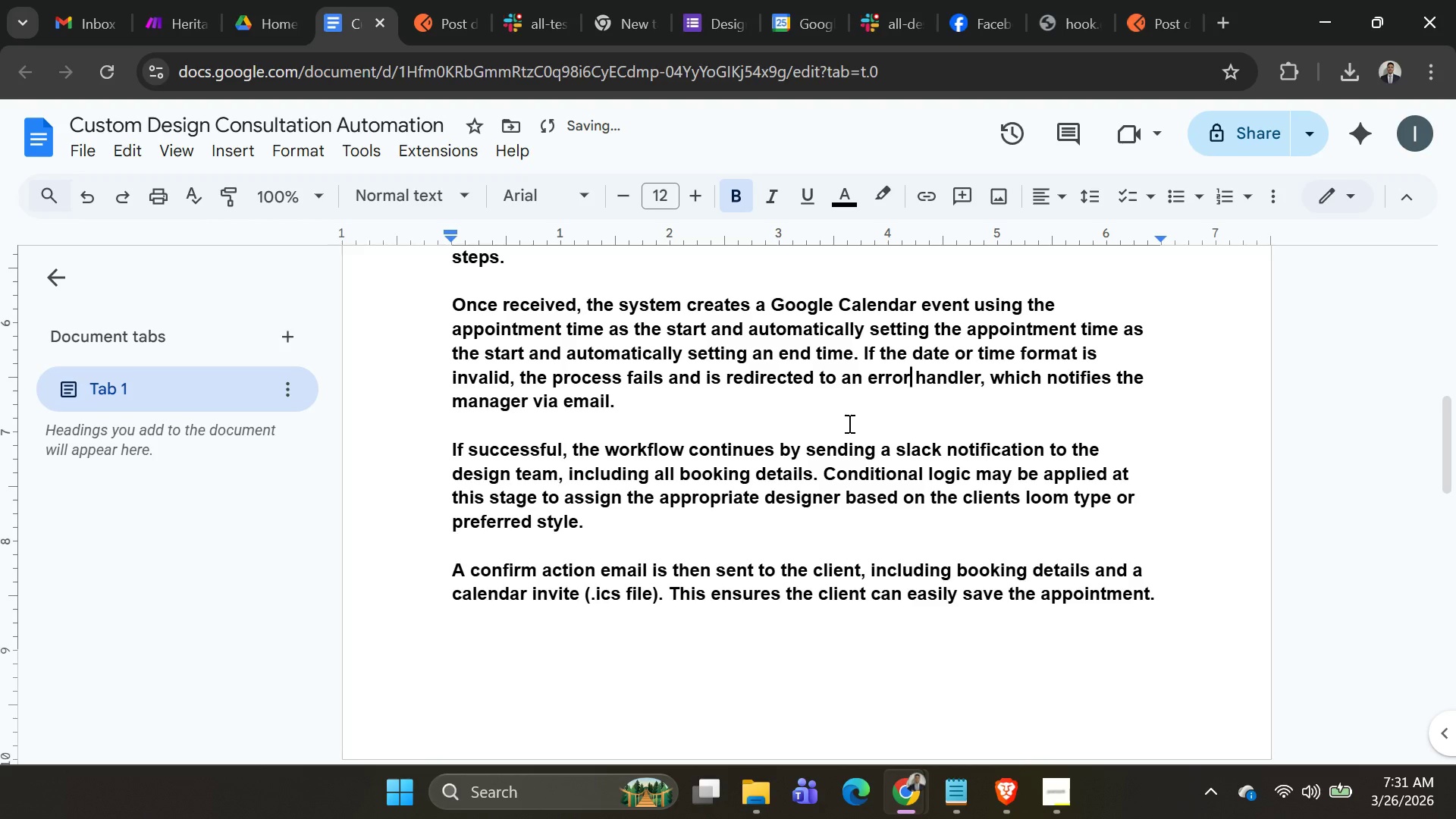 
scroll: coordinate [839, 450], scroll_direction: down, amount: 4.0
 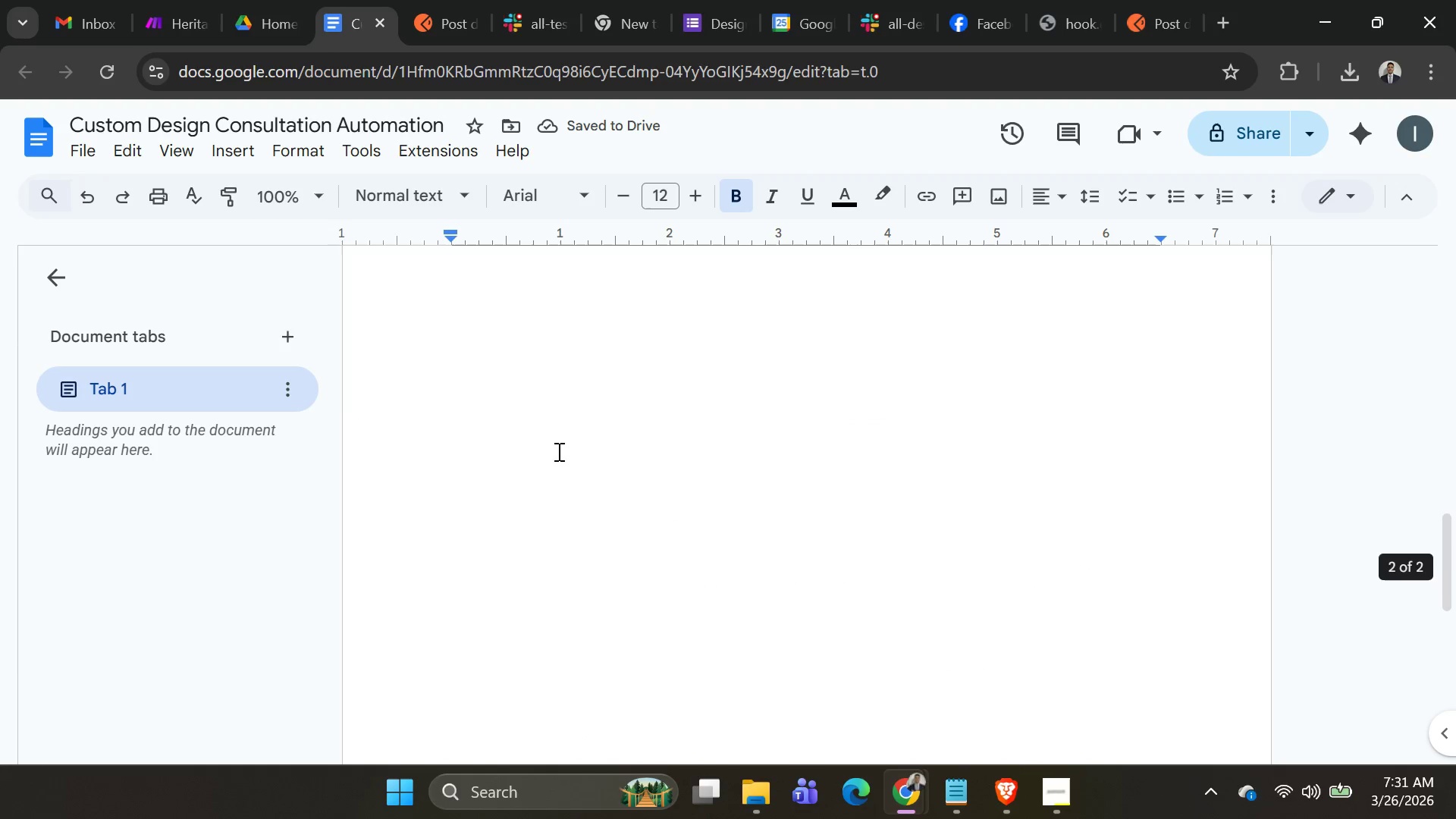 
left_click([548, 444])
 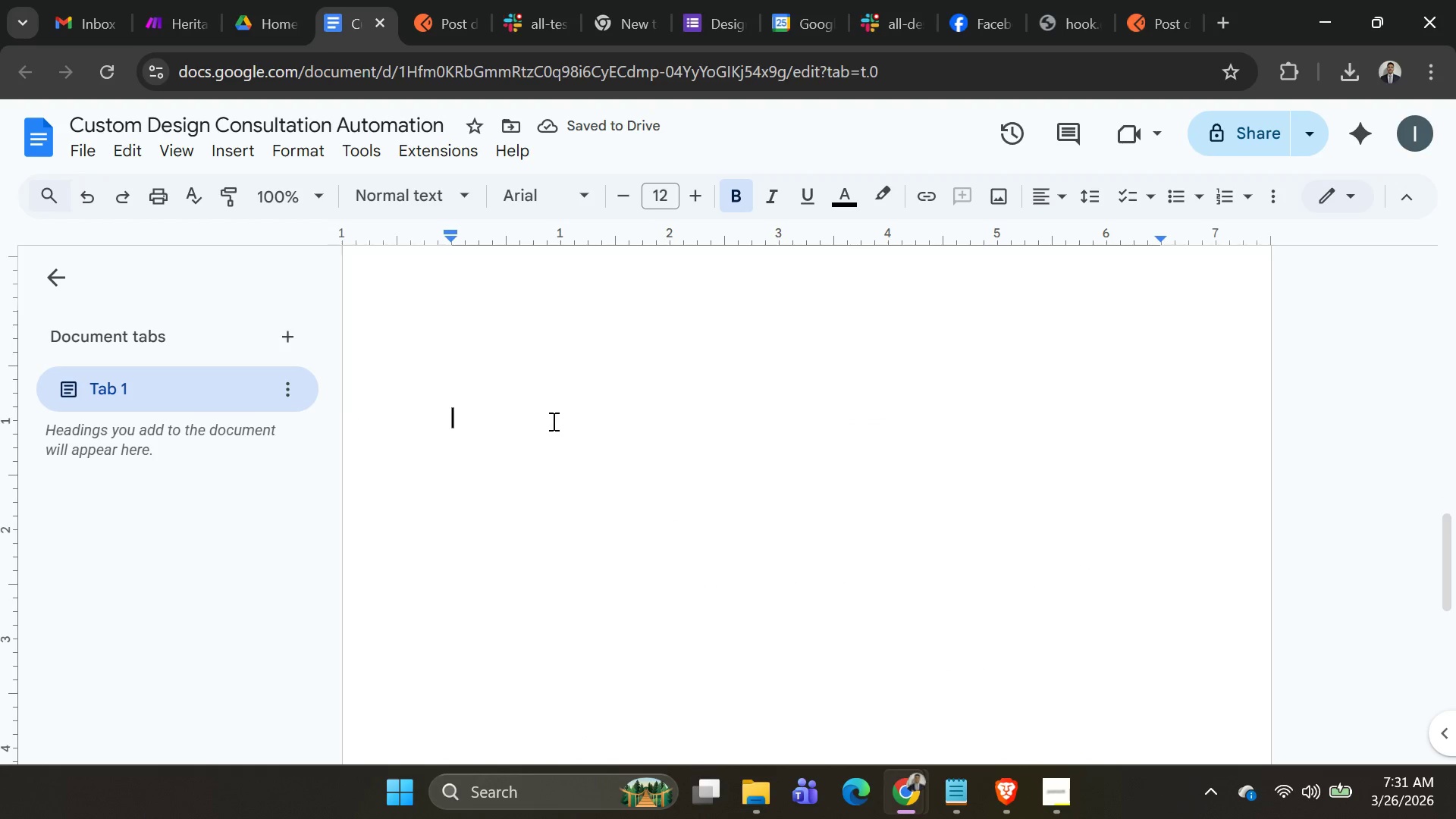 
scroll: coordinate [552, 421], scroll_direction: up, amount: 2.0
 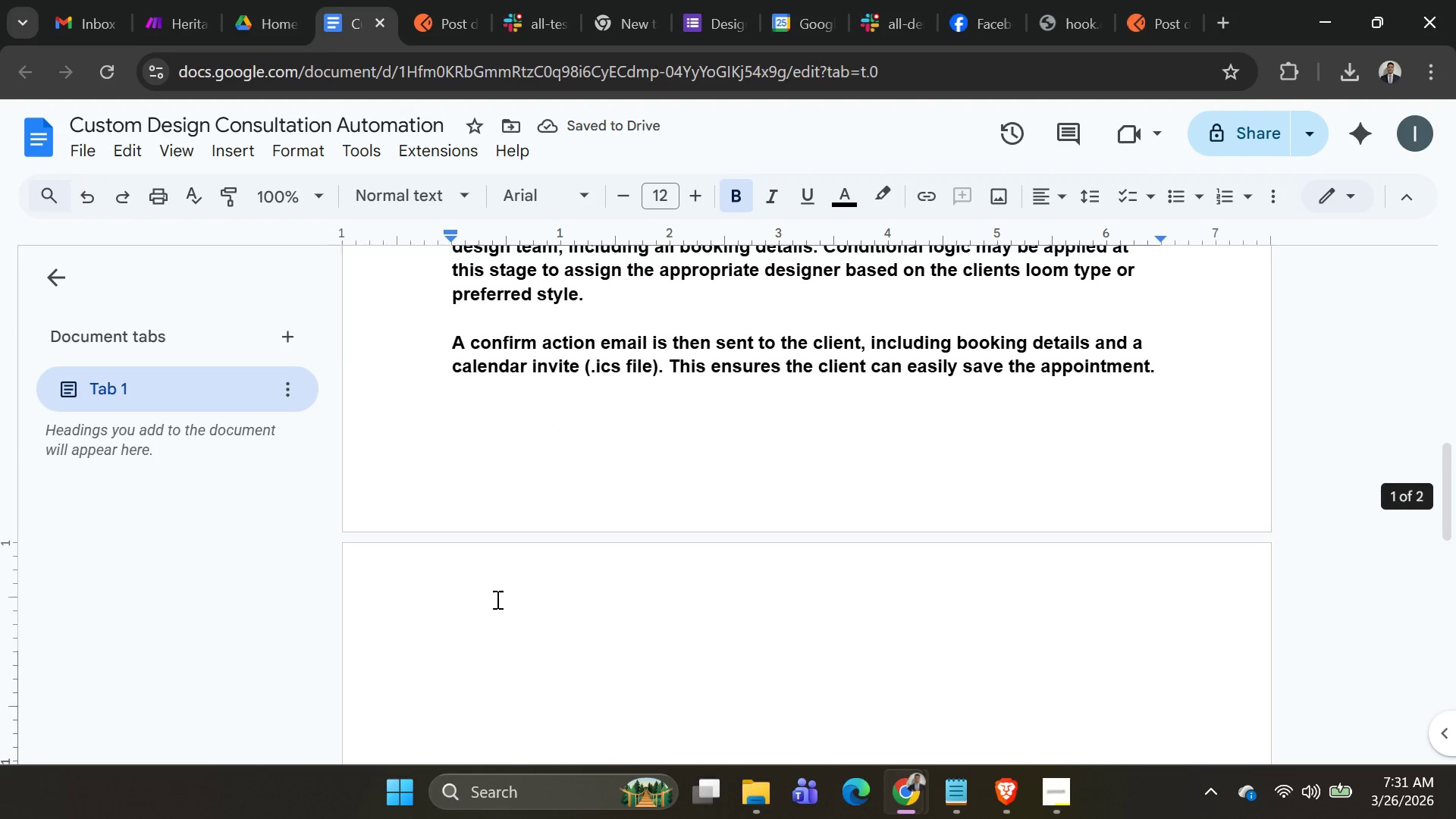 
left_click([496, 599])
 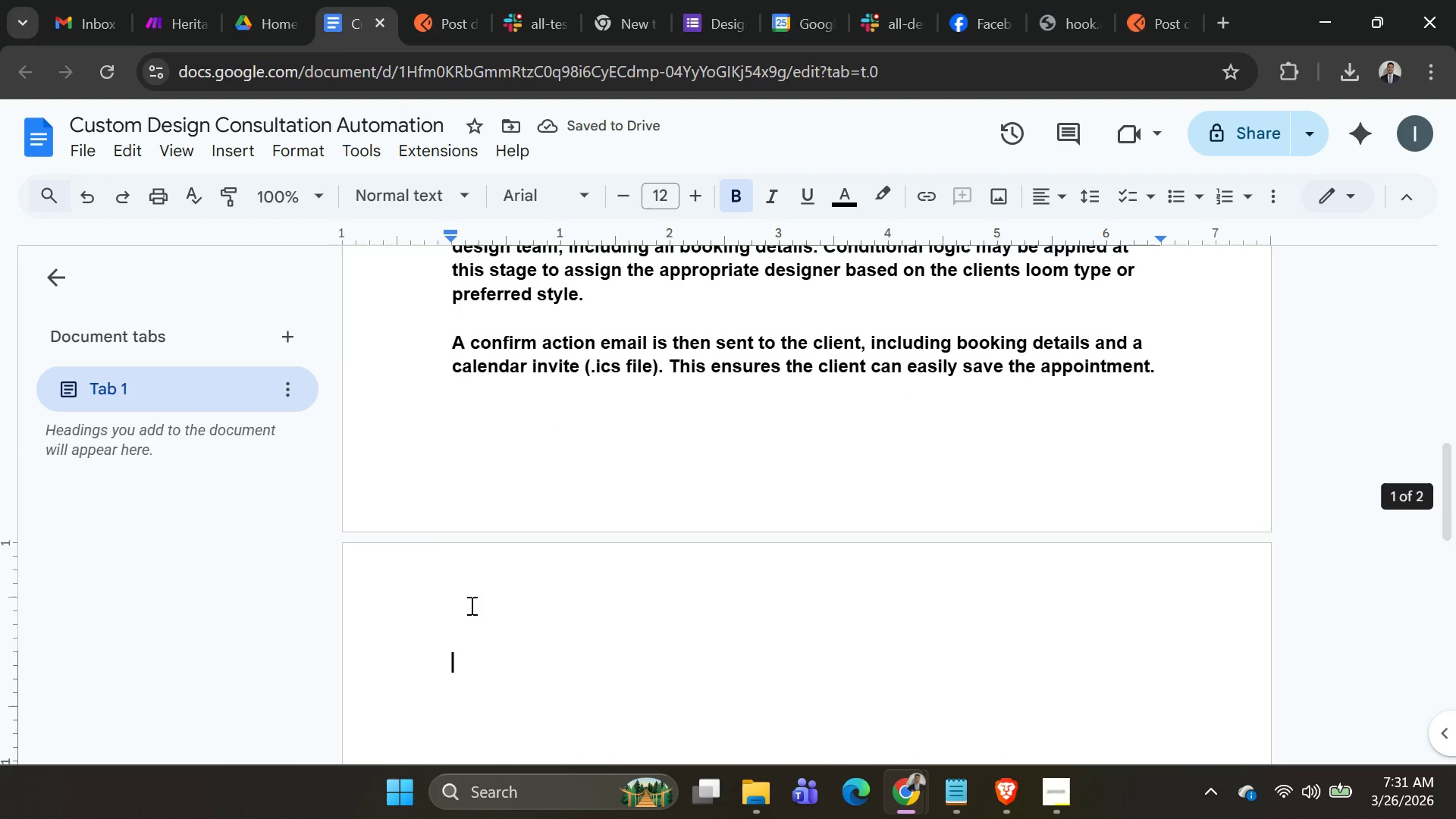 
left_click([457, 604])
 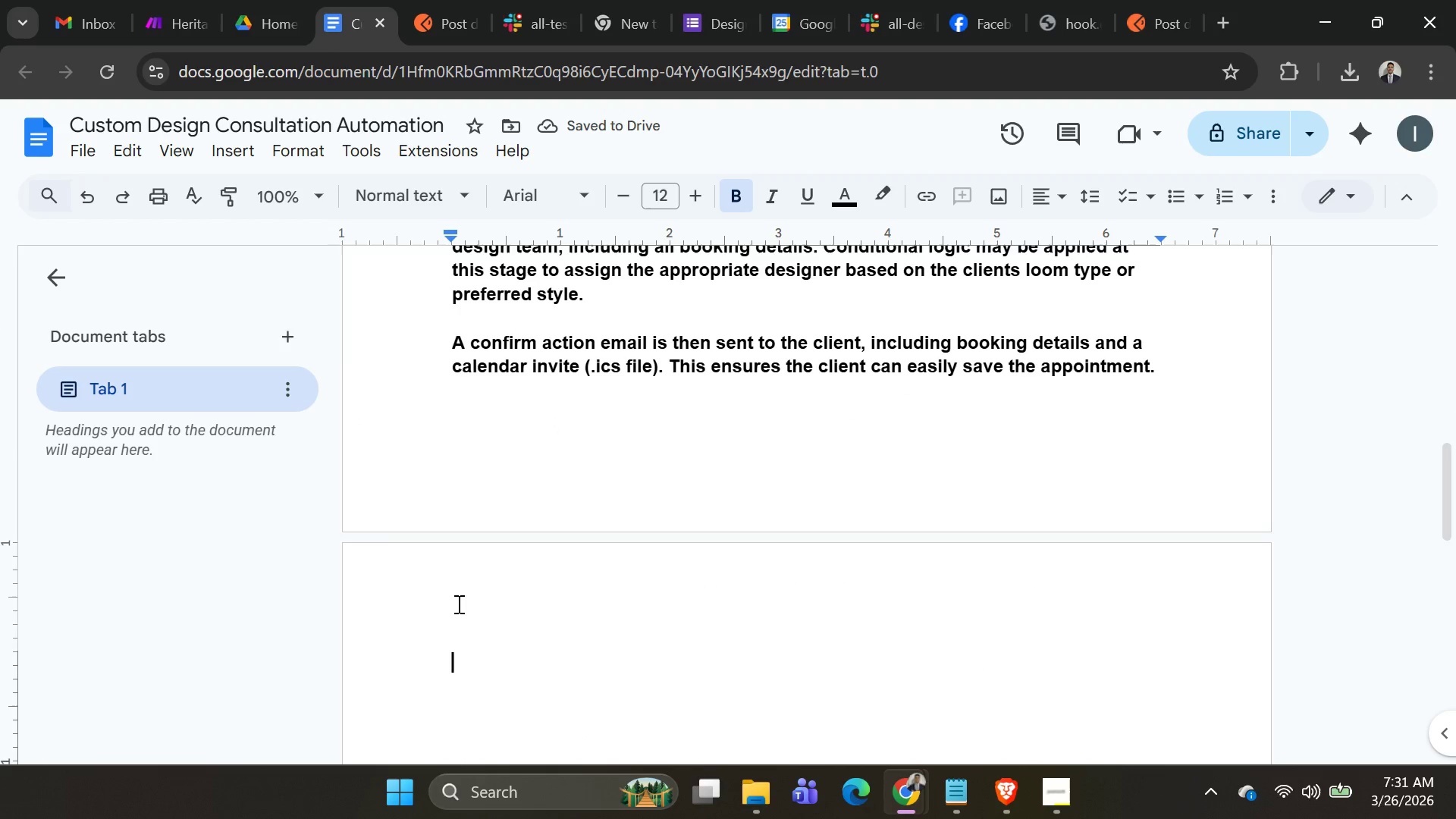 
left_click([457, 604])
 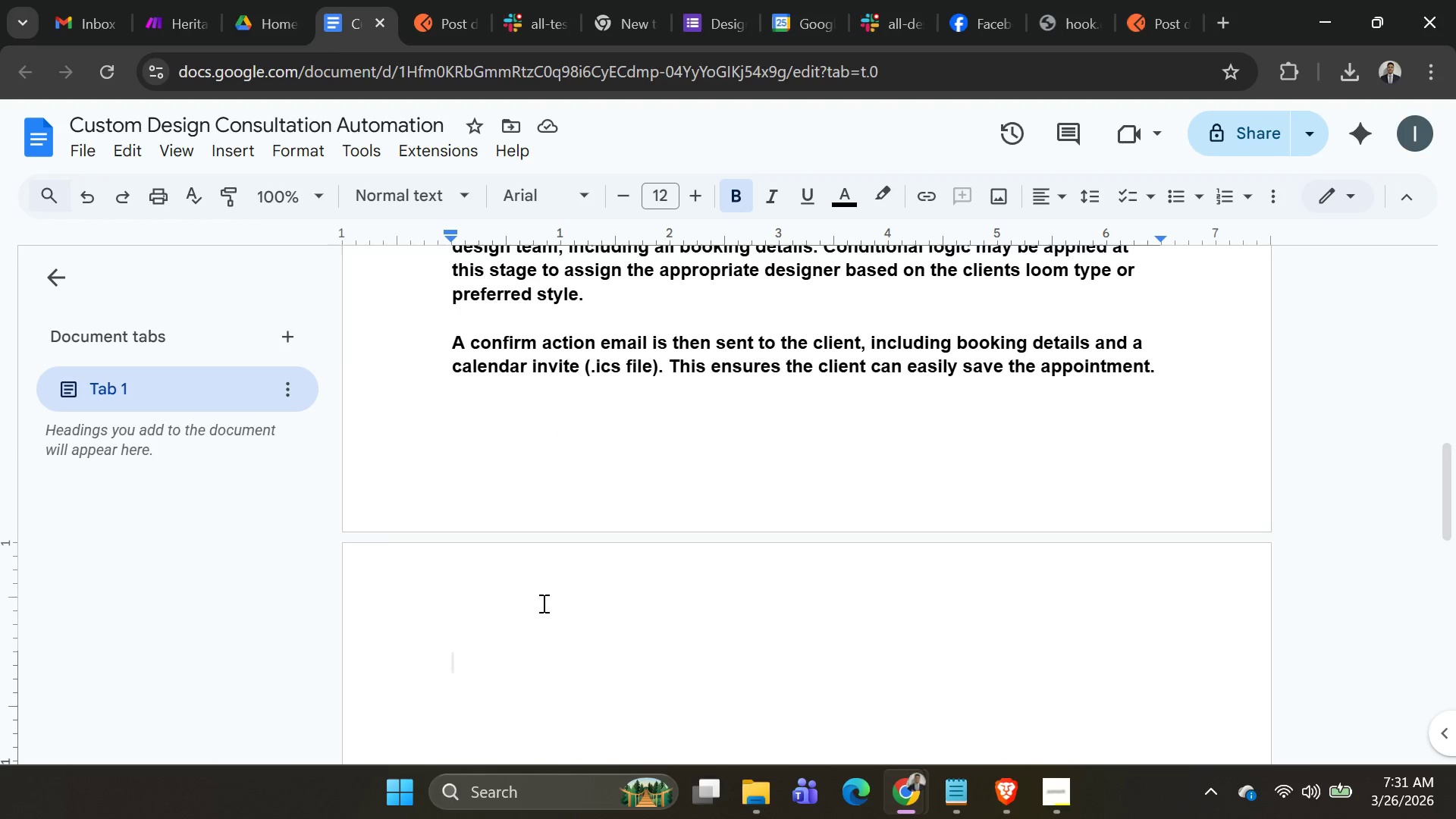 
left_click_drag(start_coordinate=[507, 441], to_coordinate=[489, 441])
 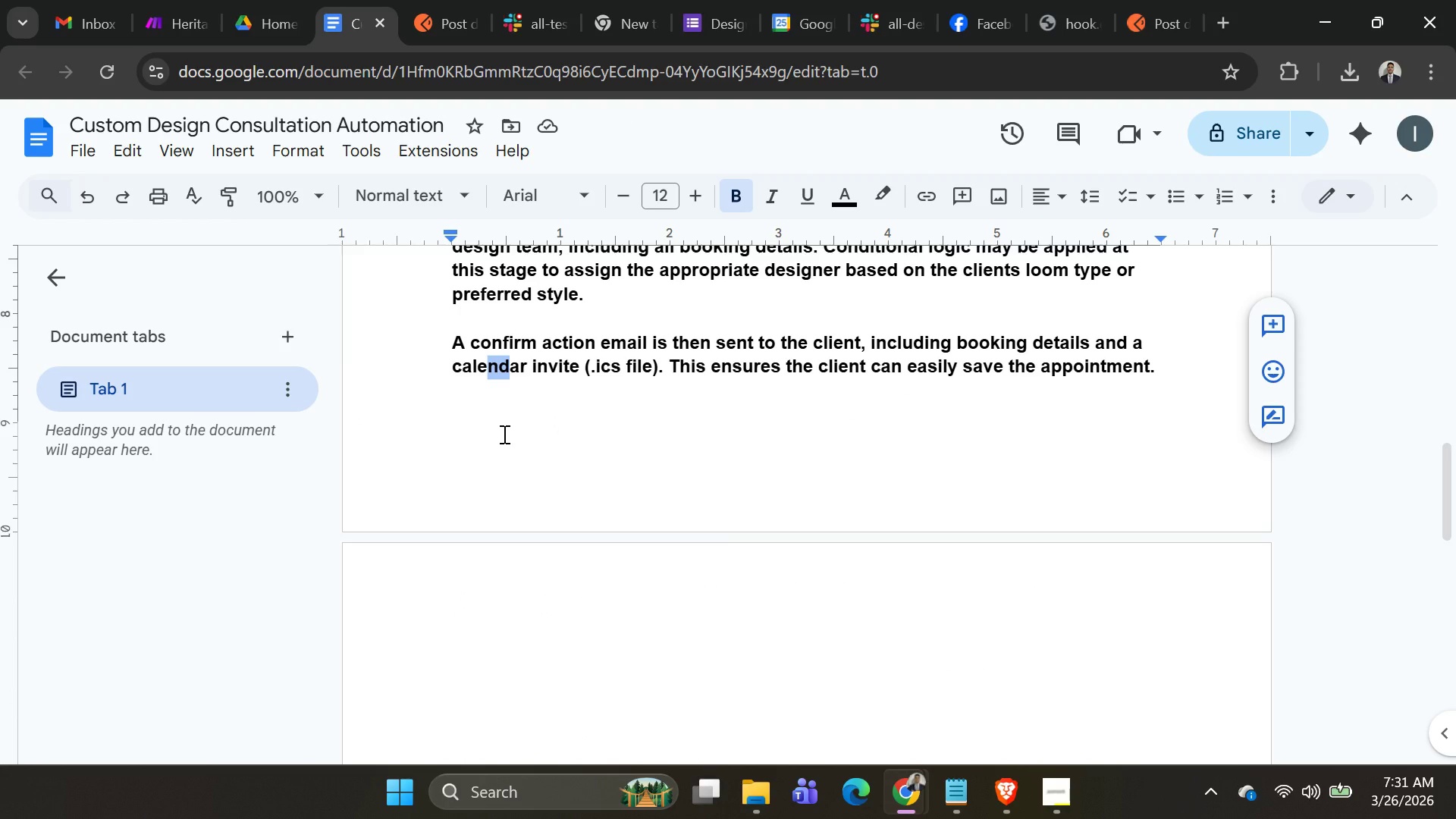 
type(The )
key(Backspace)
 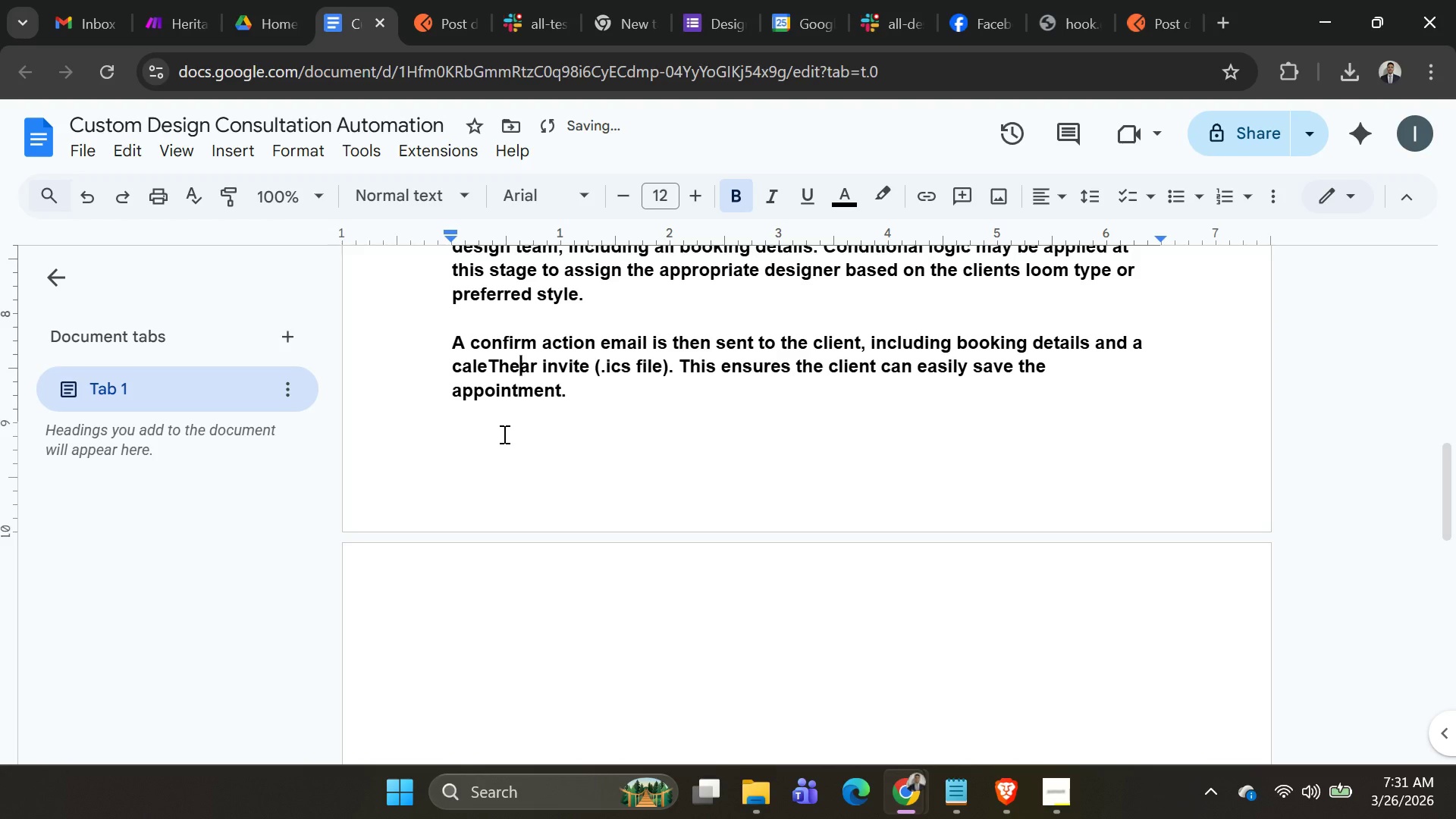 
key(Control+Z)
 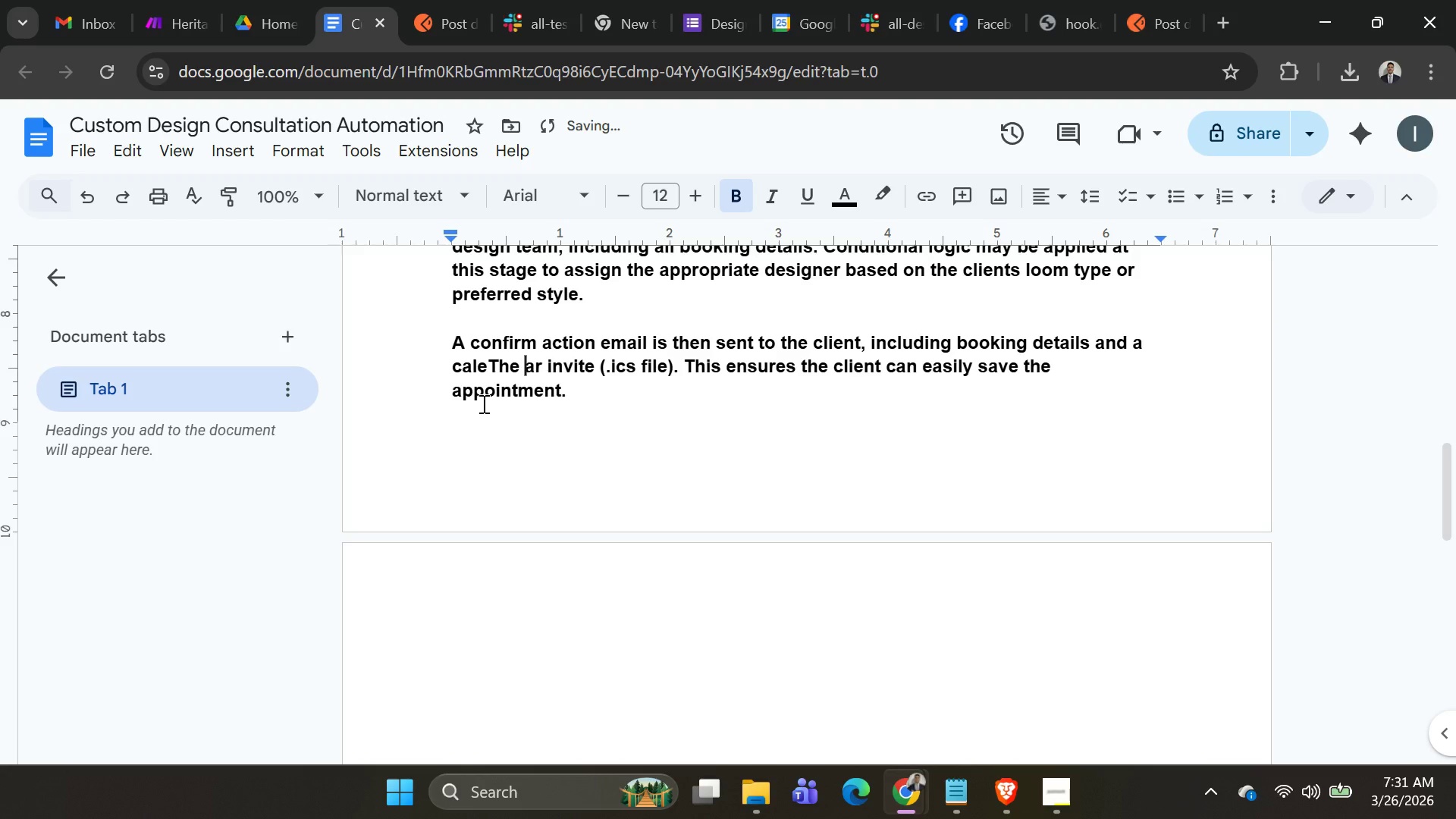 
key(Control+Z)
 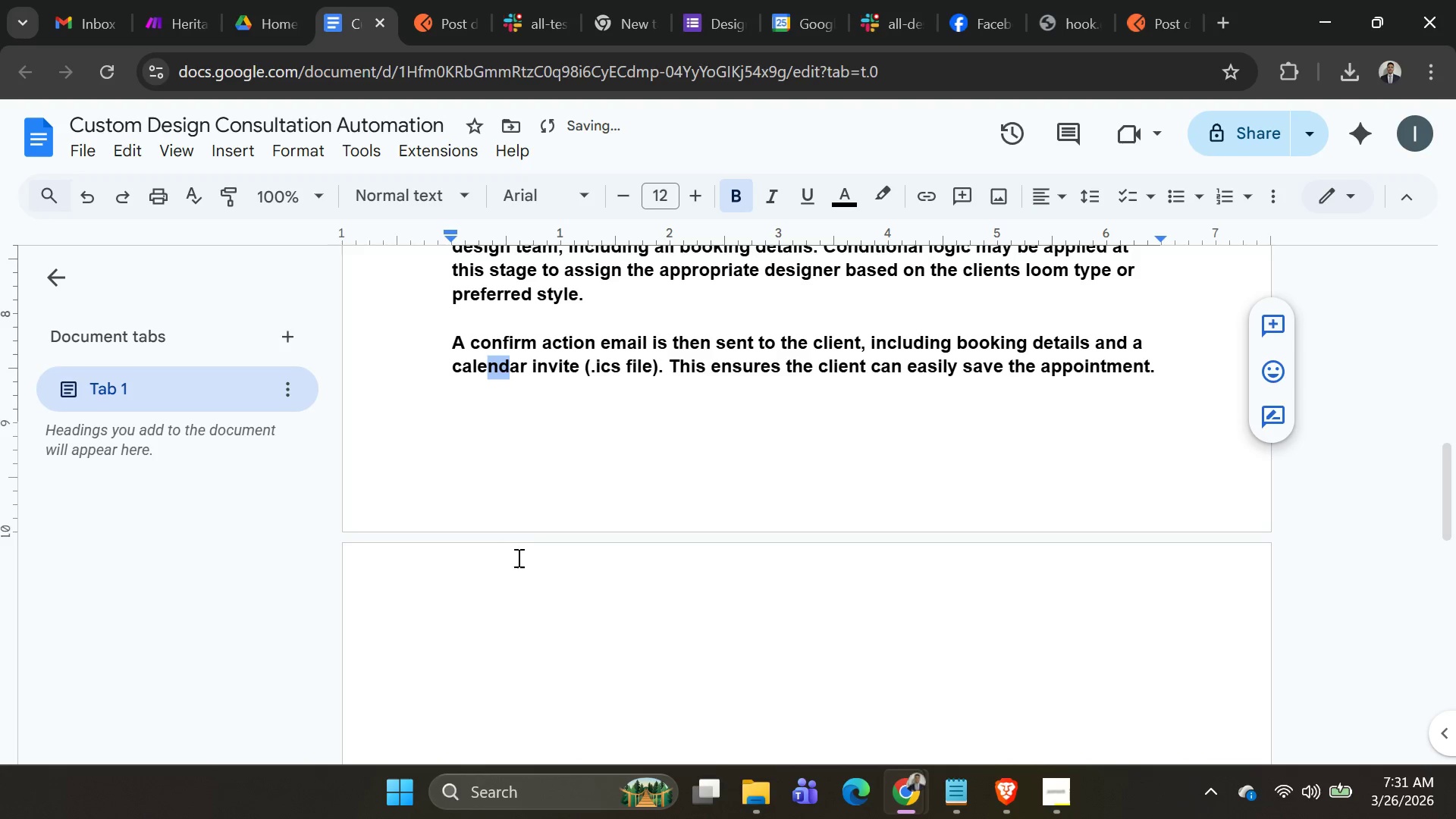 
left_click_drag(start_coordinate=[517, 576], to_coordinate=[517, 580])
 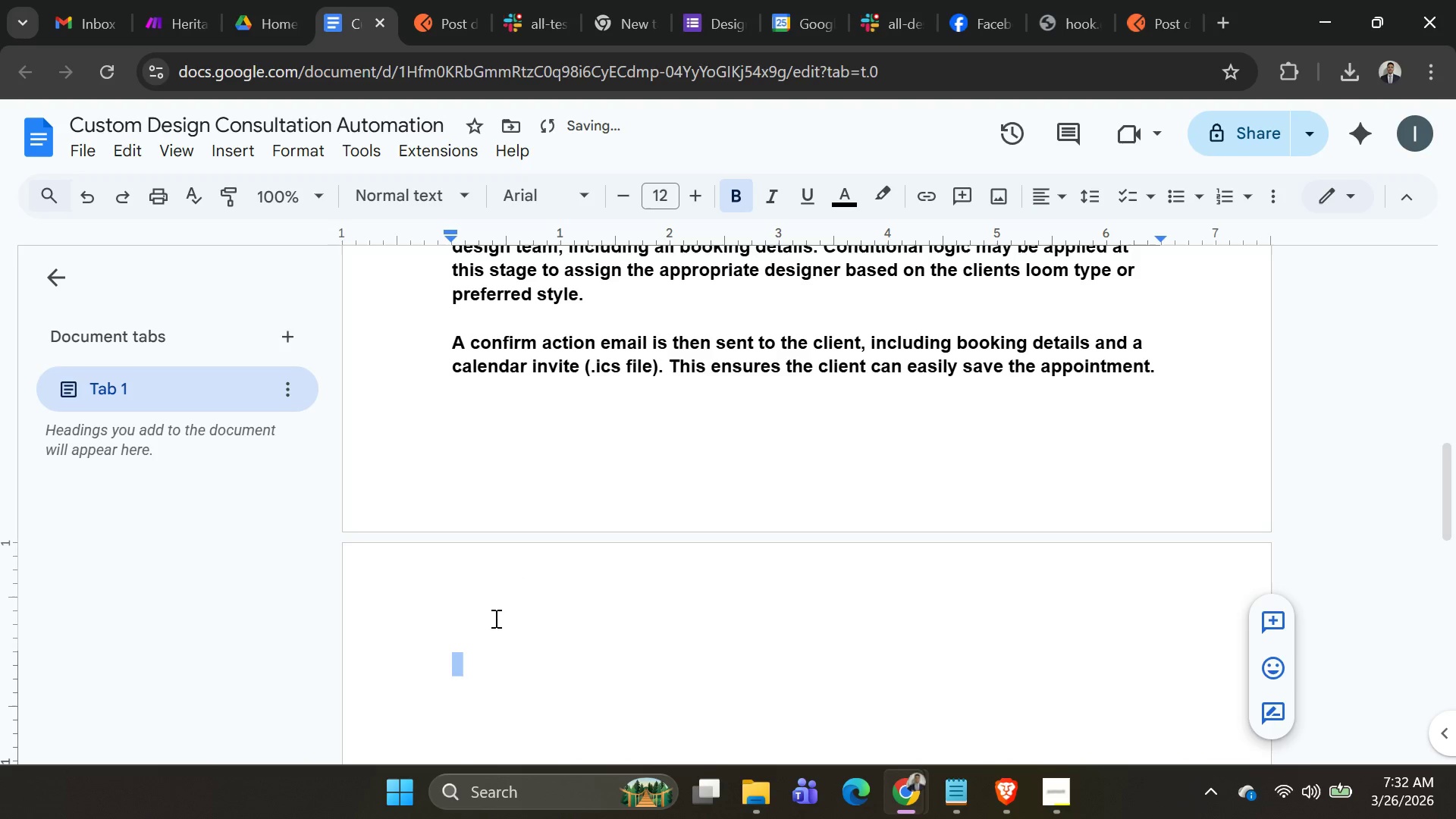 
left_click([494, 618])
 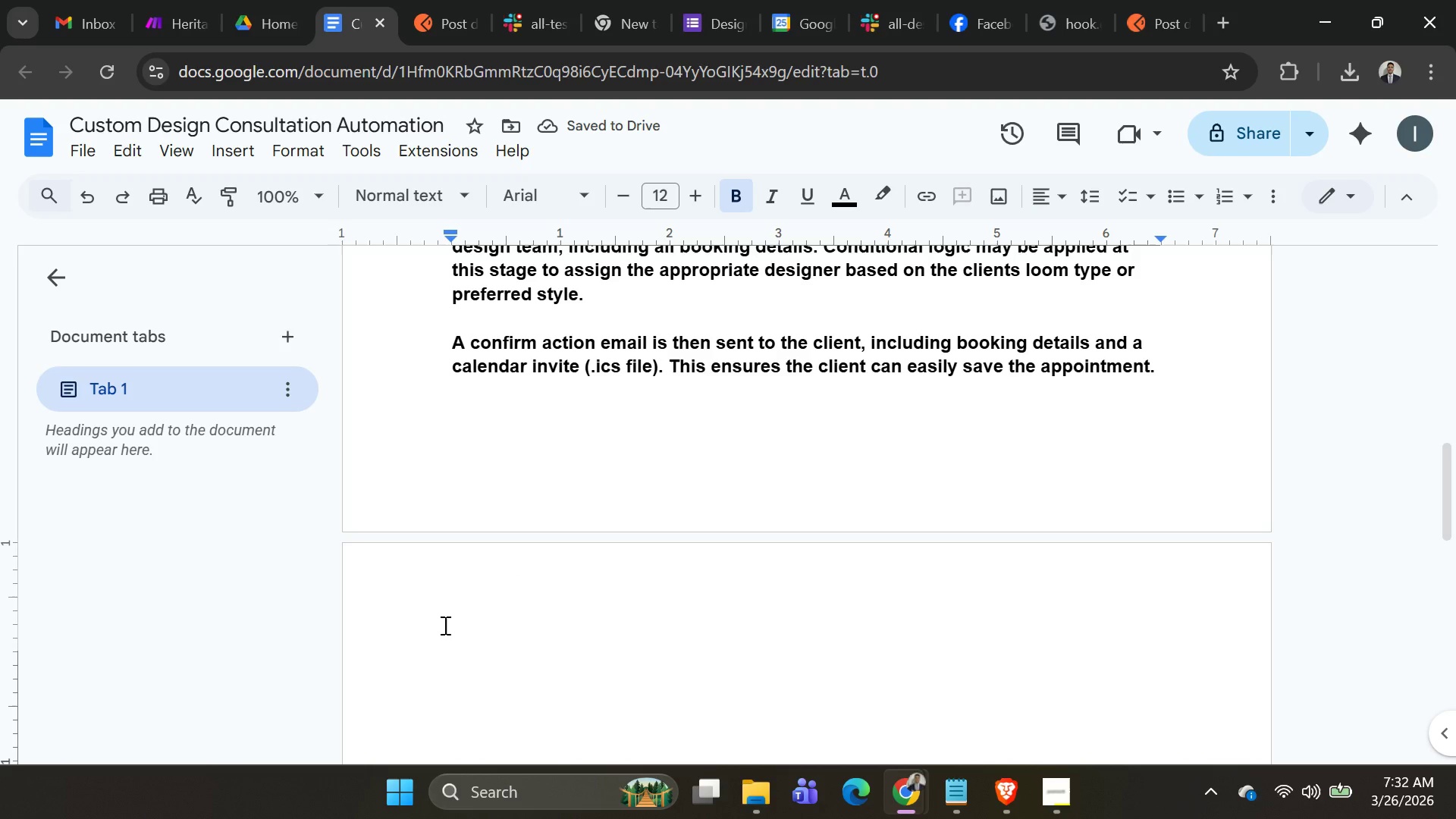 
type(the system)
 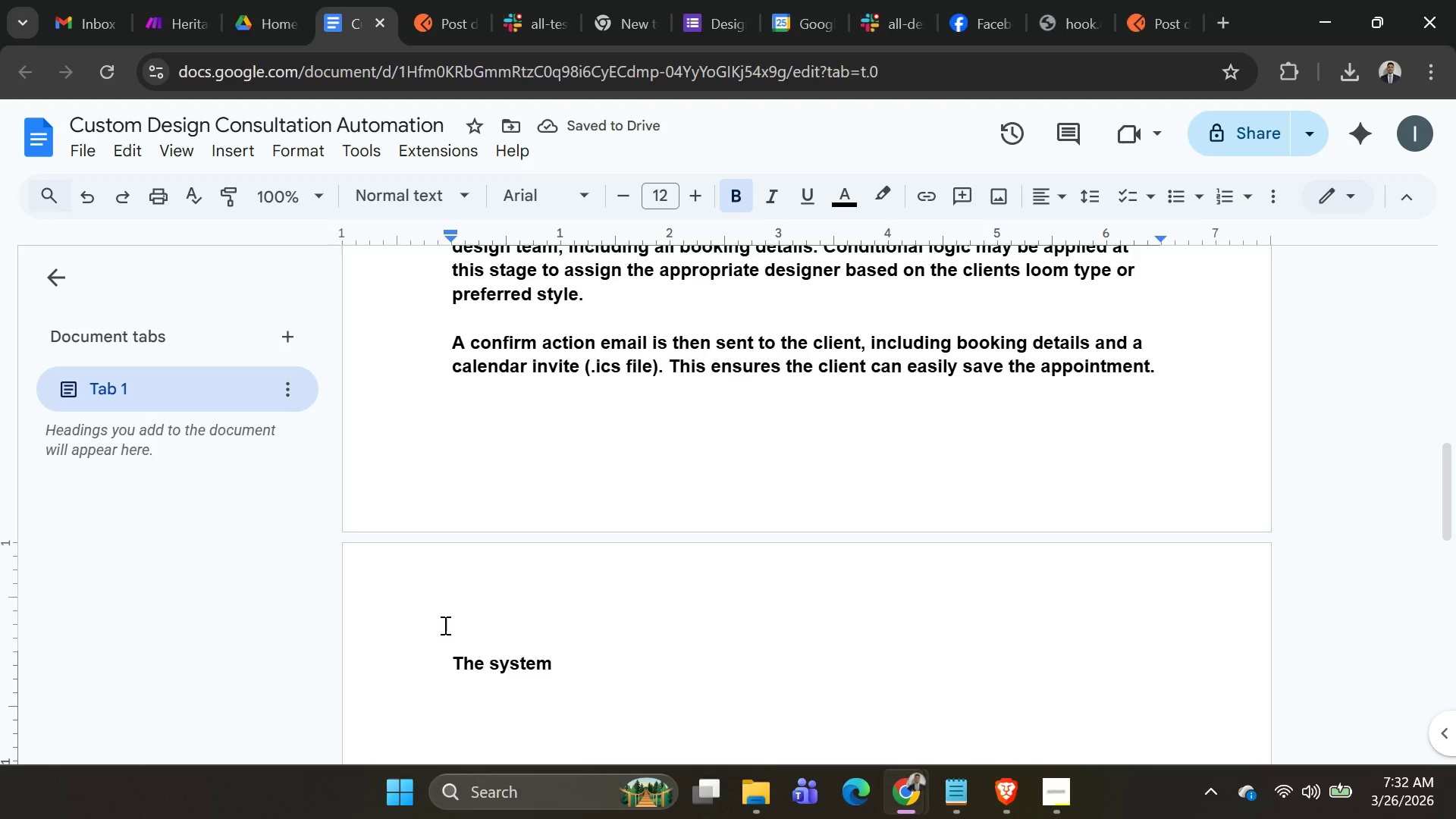 
type(ten)
key(Backspace)
key(Backspace)
key(Backspace)
type( then uses time based conditions to send reminders )
key(Backspace)
type(: and)
key(Backspace)
type( email 24 hours )
 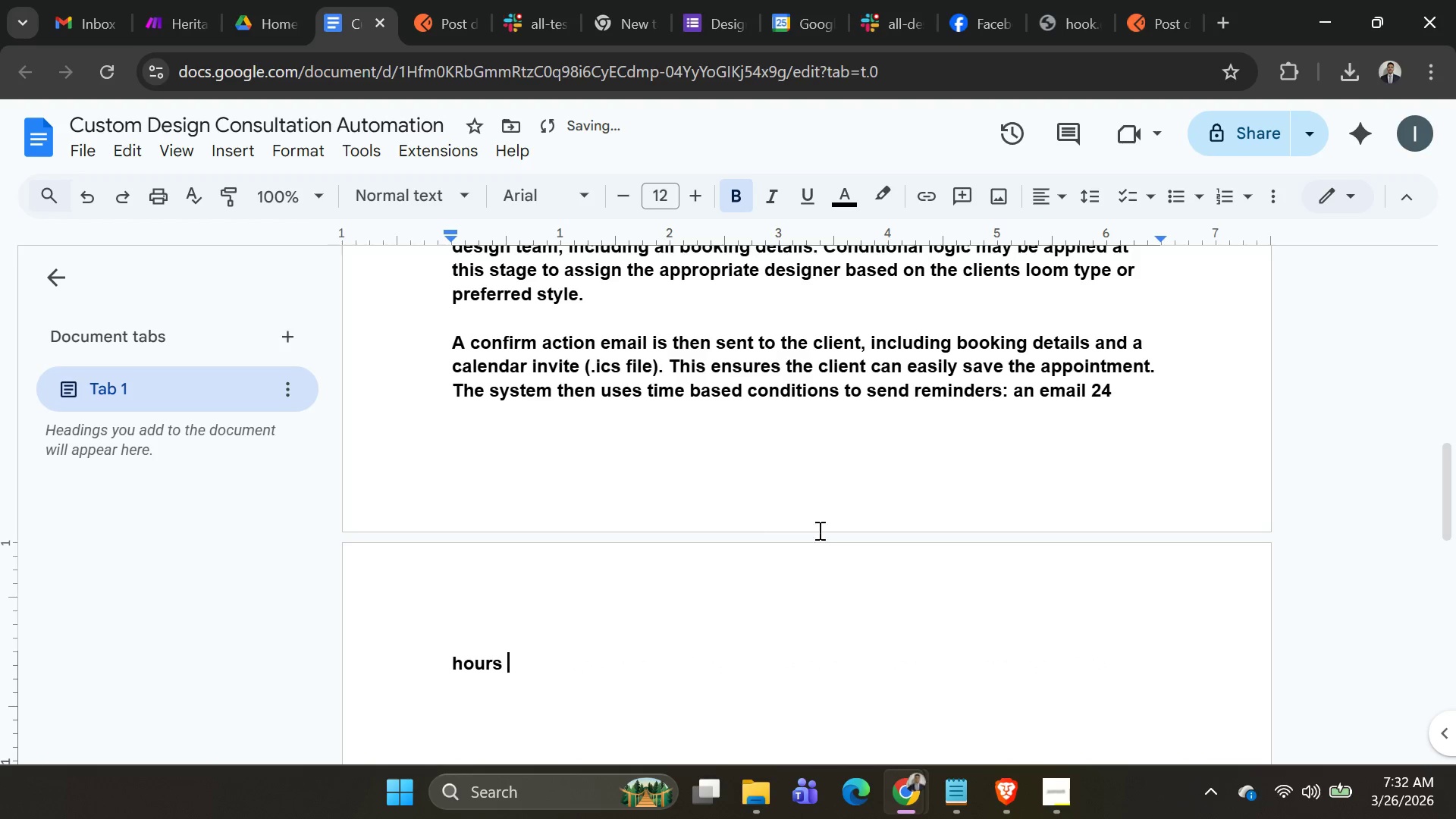 
left_click([1159, 367])
 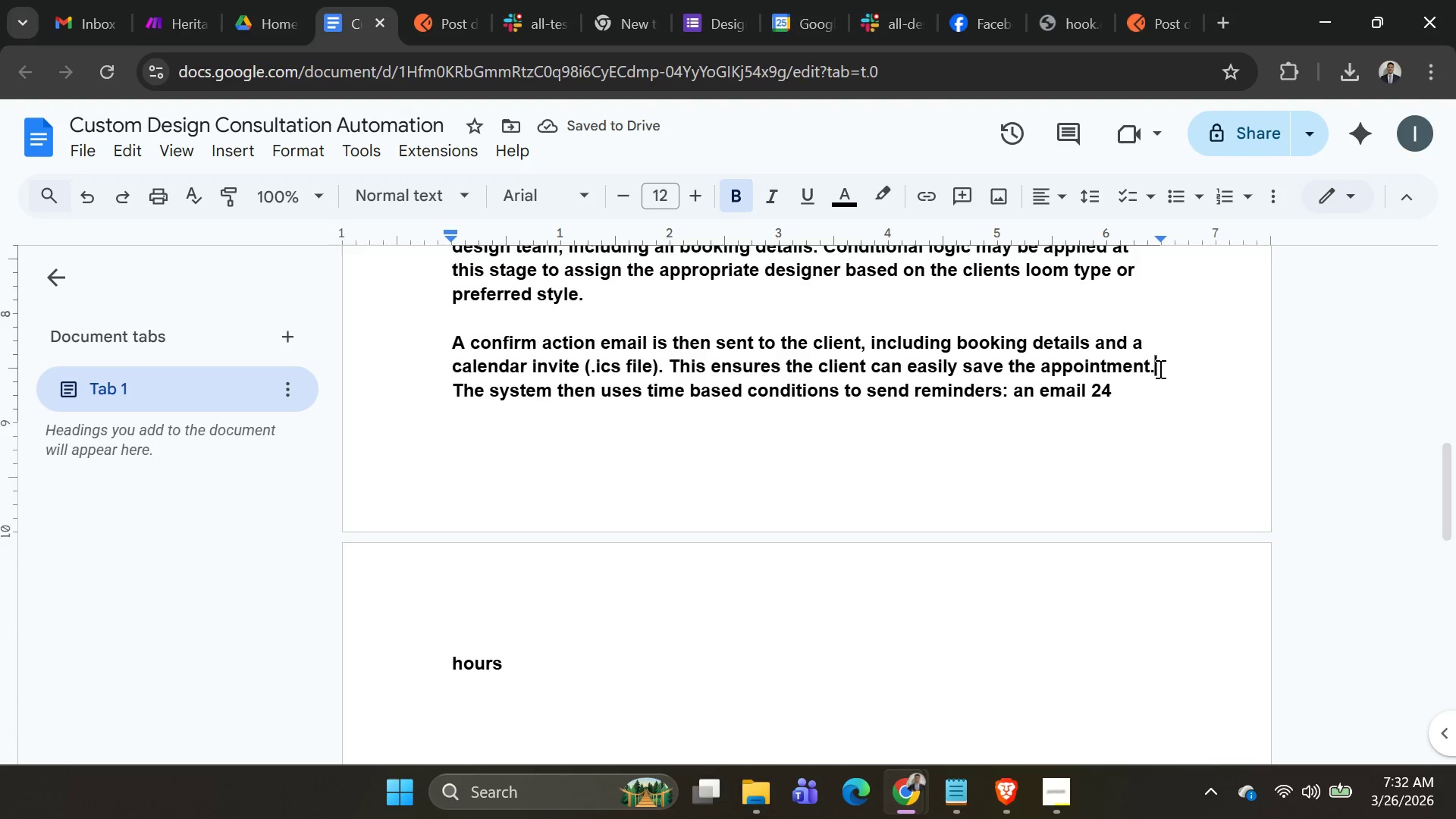 
key(Enter)
 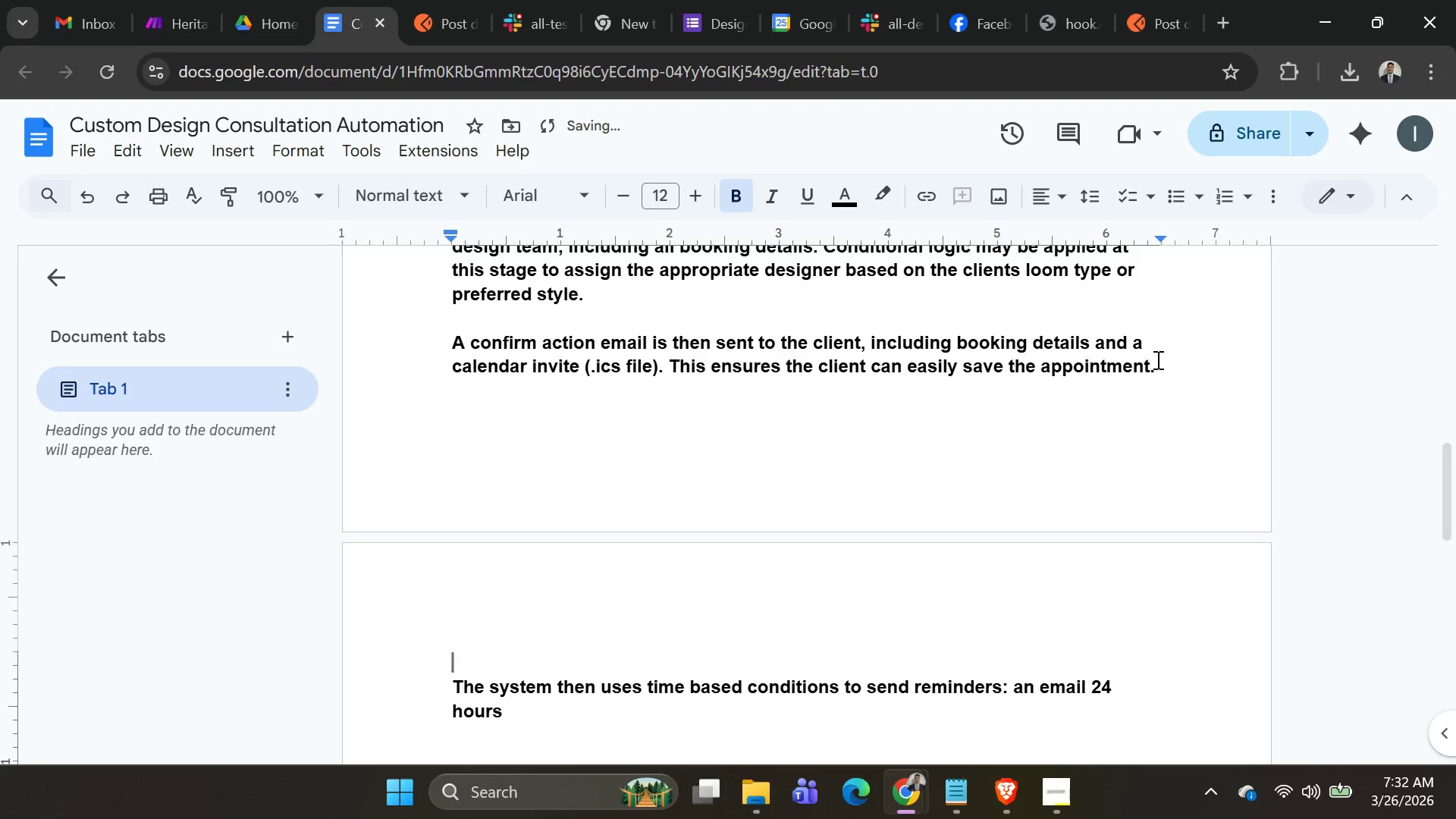 
scroll: coordinate [1166, 585], scroll_direction: down, amount: 2.0
 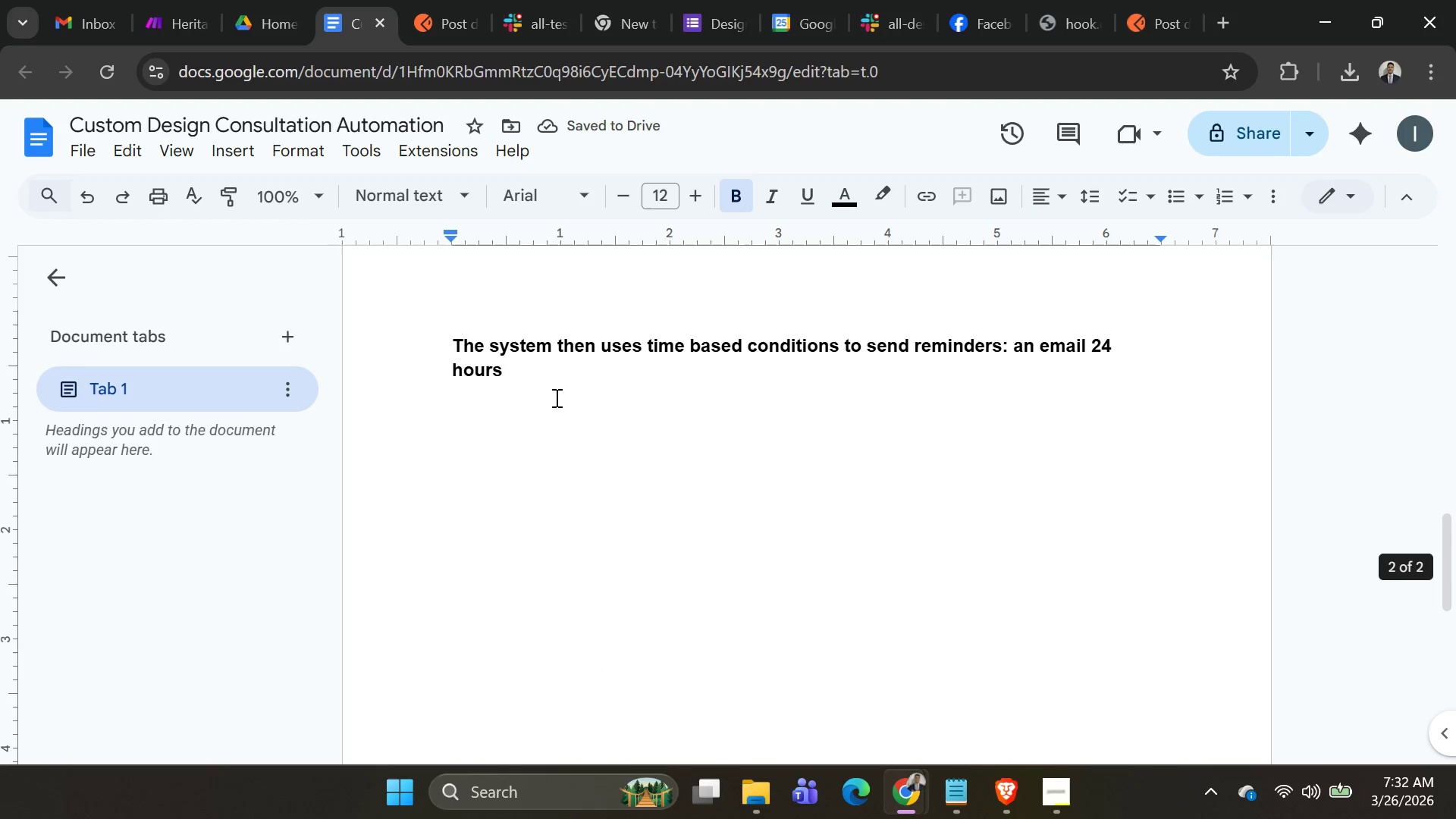 
left_click([552, 389])
 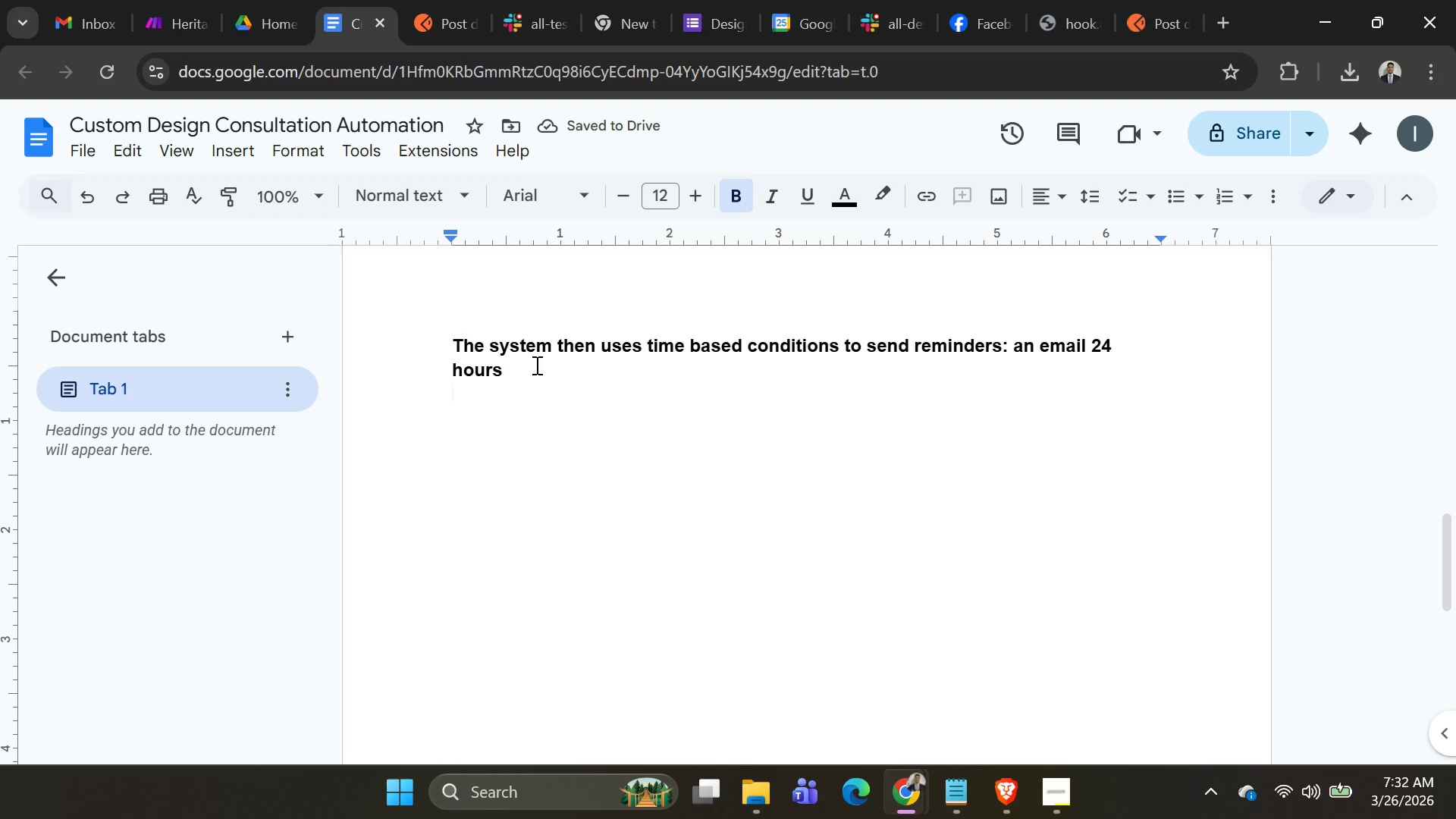 
left_click([534, 363])
 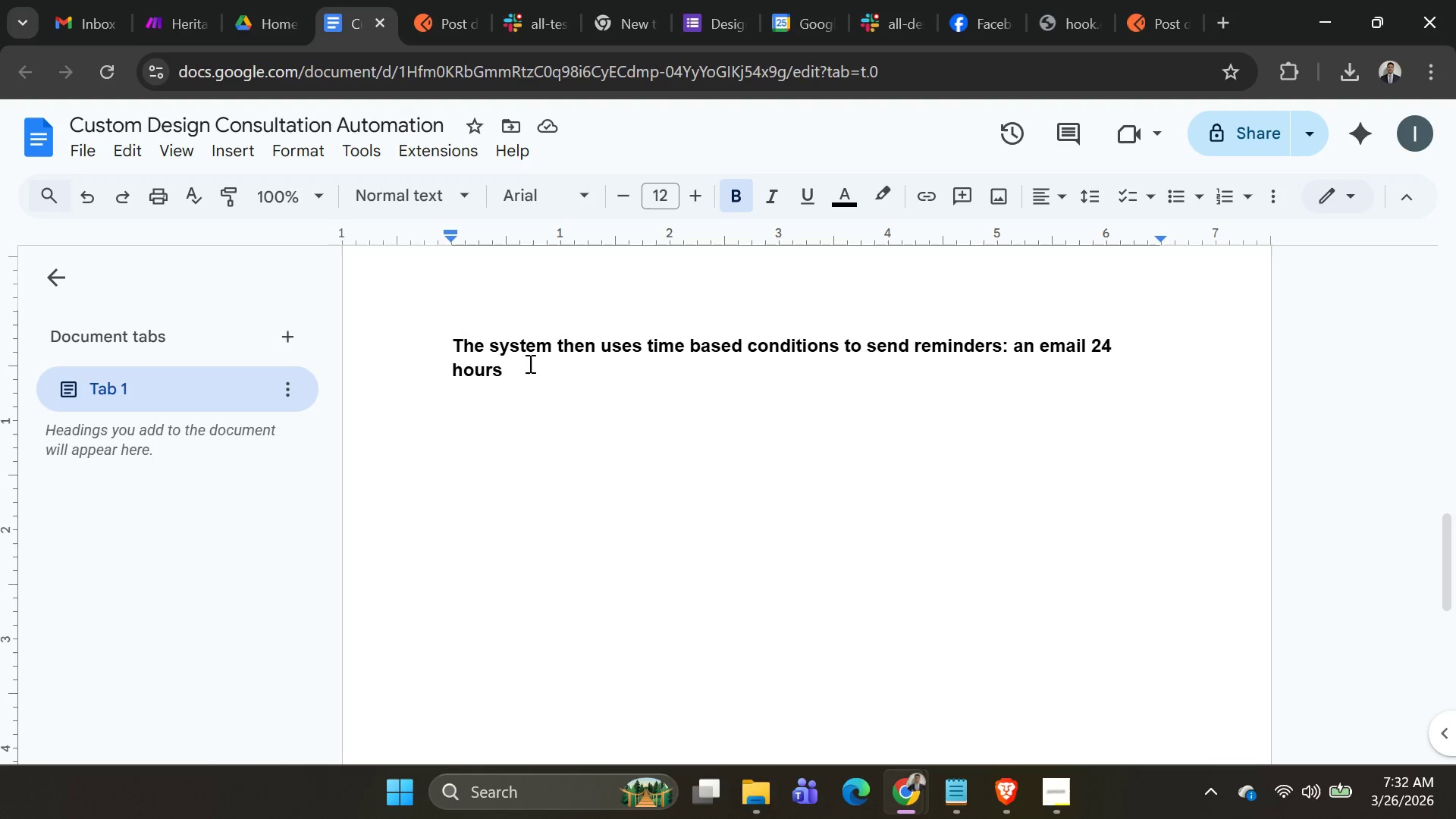 
type(before the appointment and a slack )
 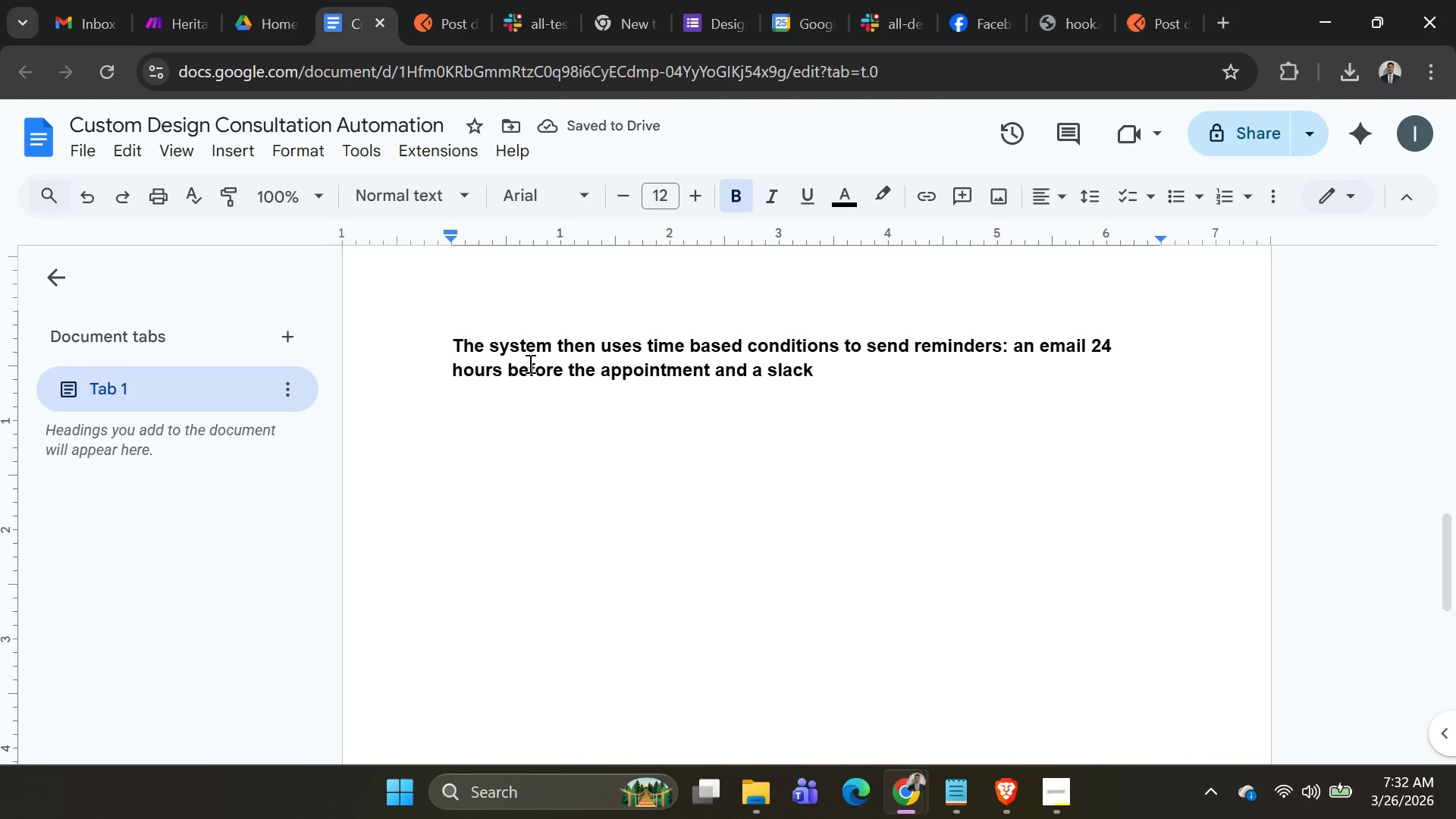 
type(alert to the team 15 miunt)
key(Backspace)
key(Backspace)
key(Backspace)
type(ny)
key(Backspace)
type(utes )
 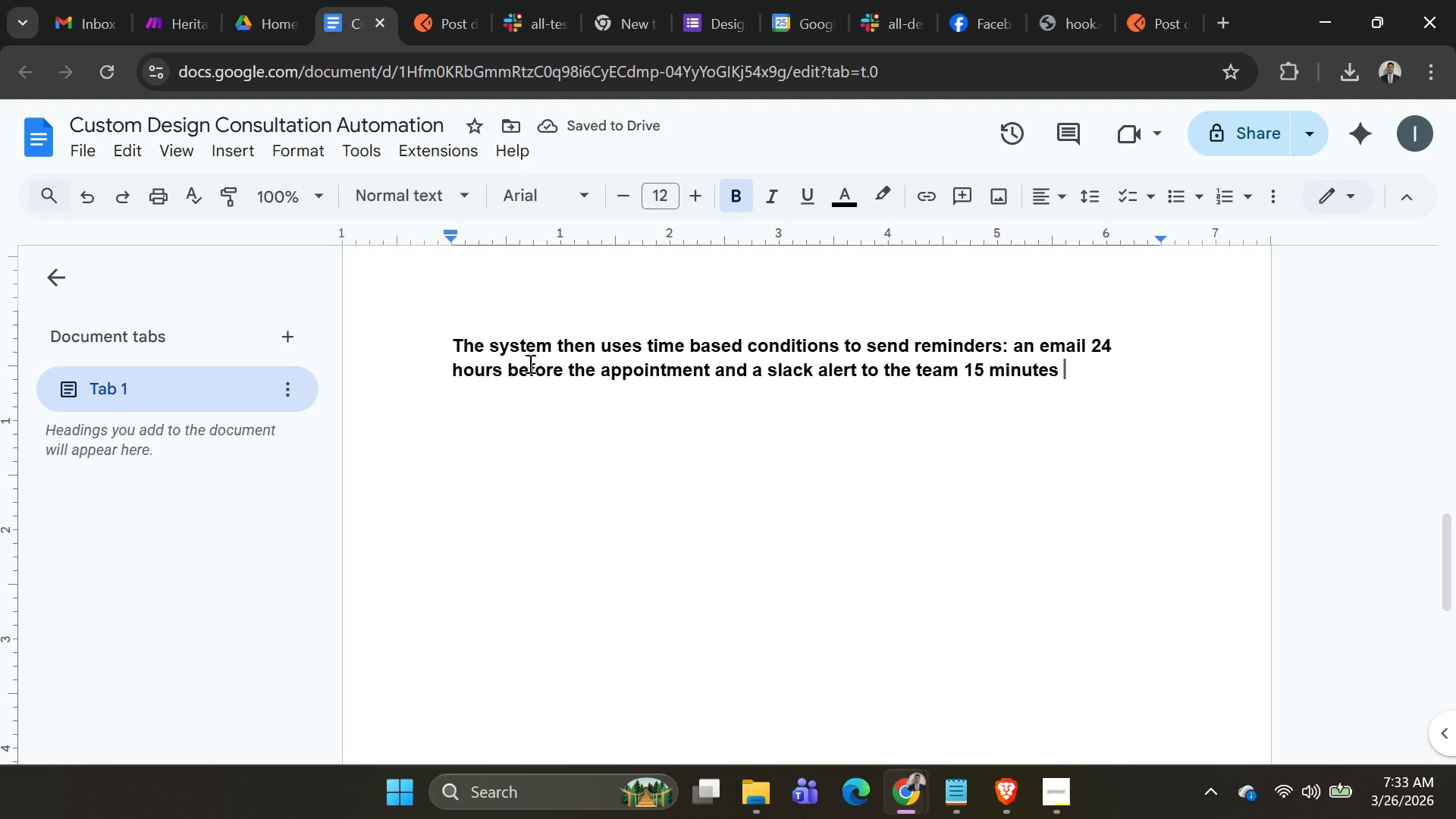 
wait(5.59)
 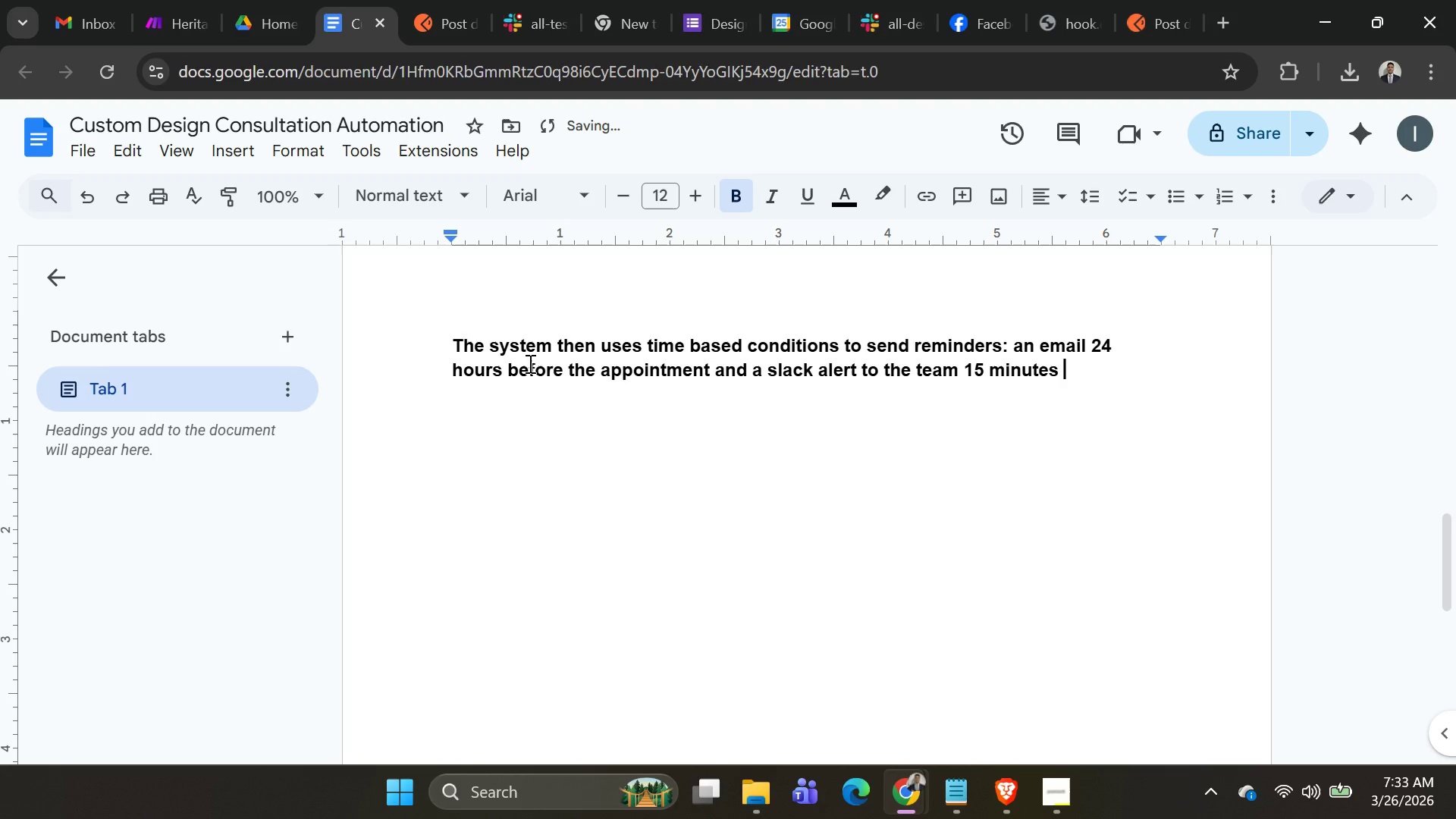 
type(before the ses)
key(Backspace)
type(ssion)
key(Backspace)
type(.)
 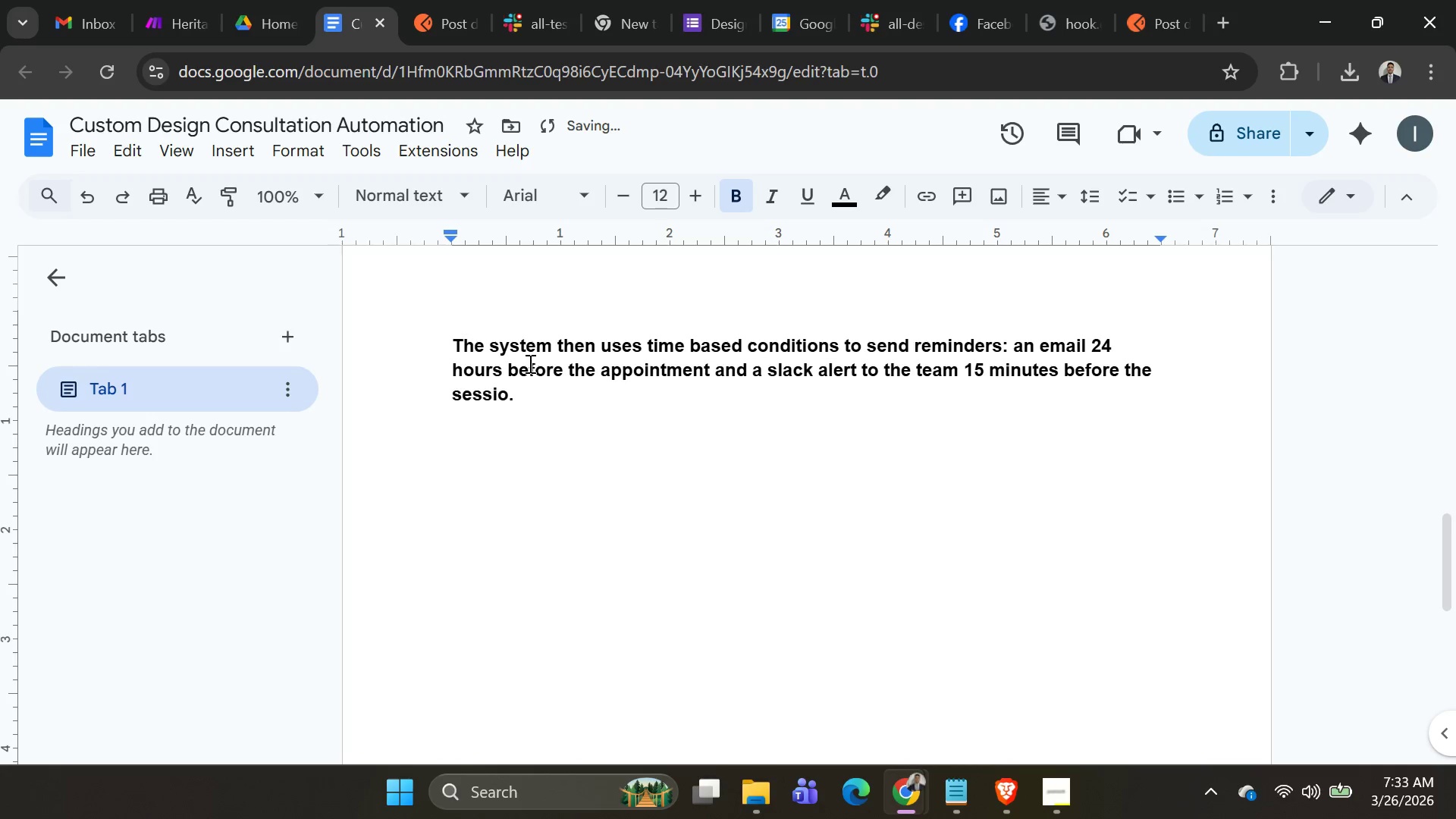 
key(Shift+Enter)
 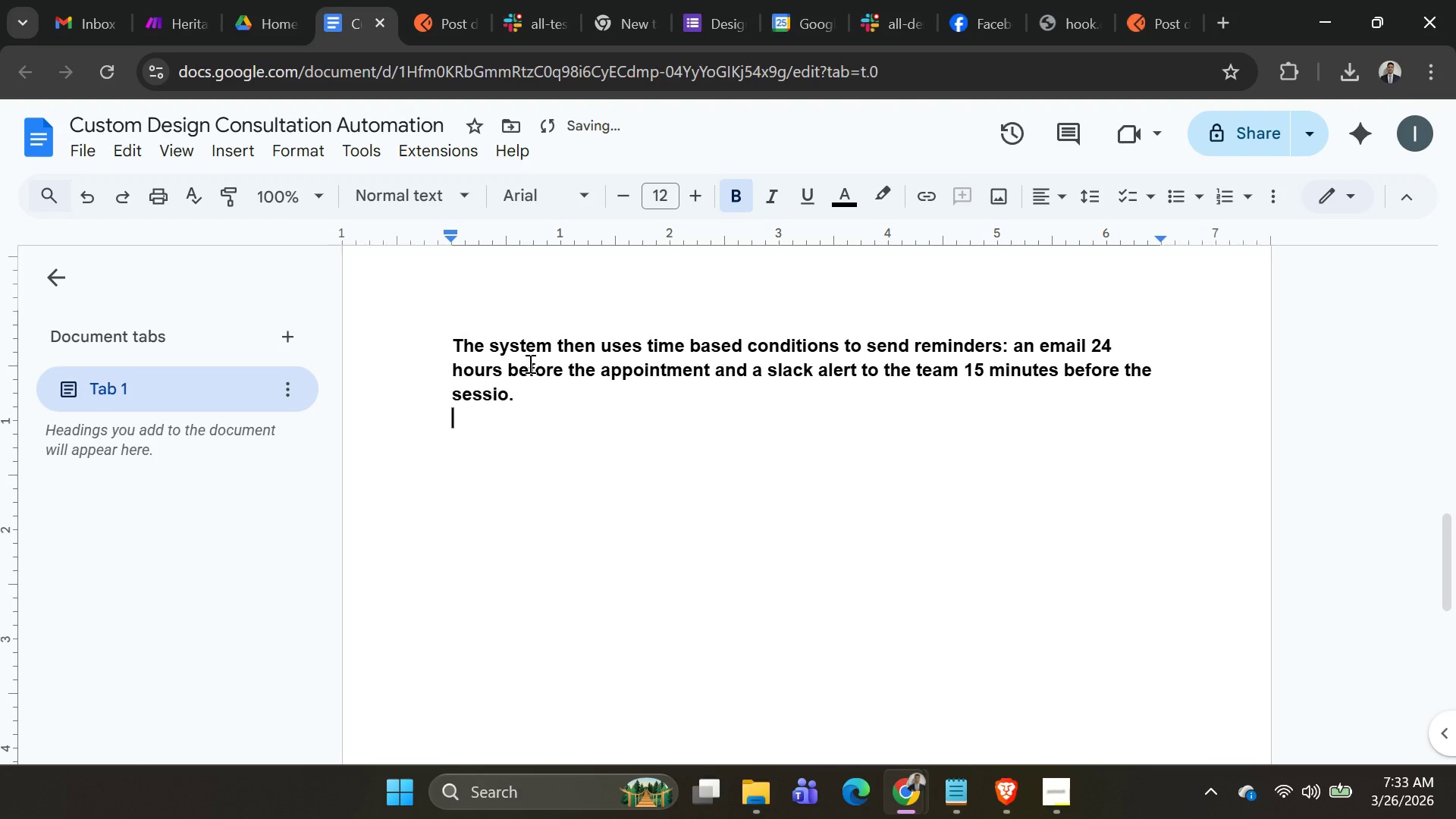 
key(Shift+Enter)
 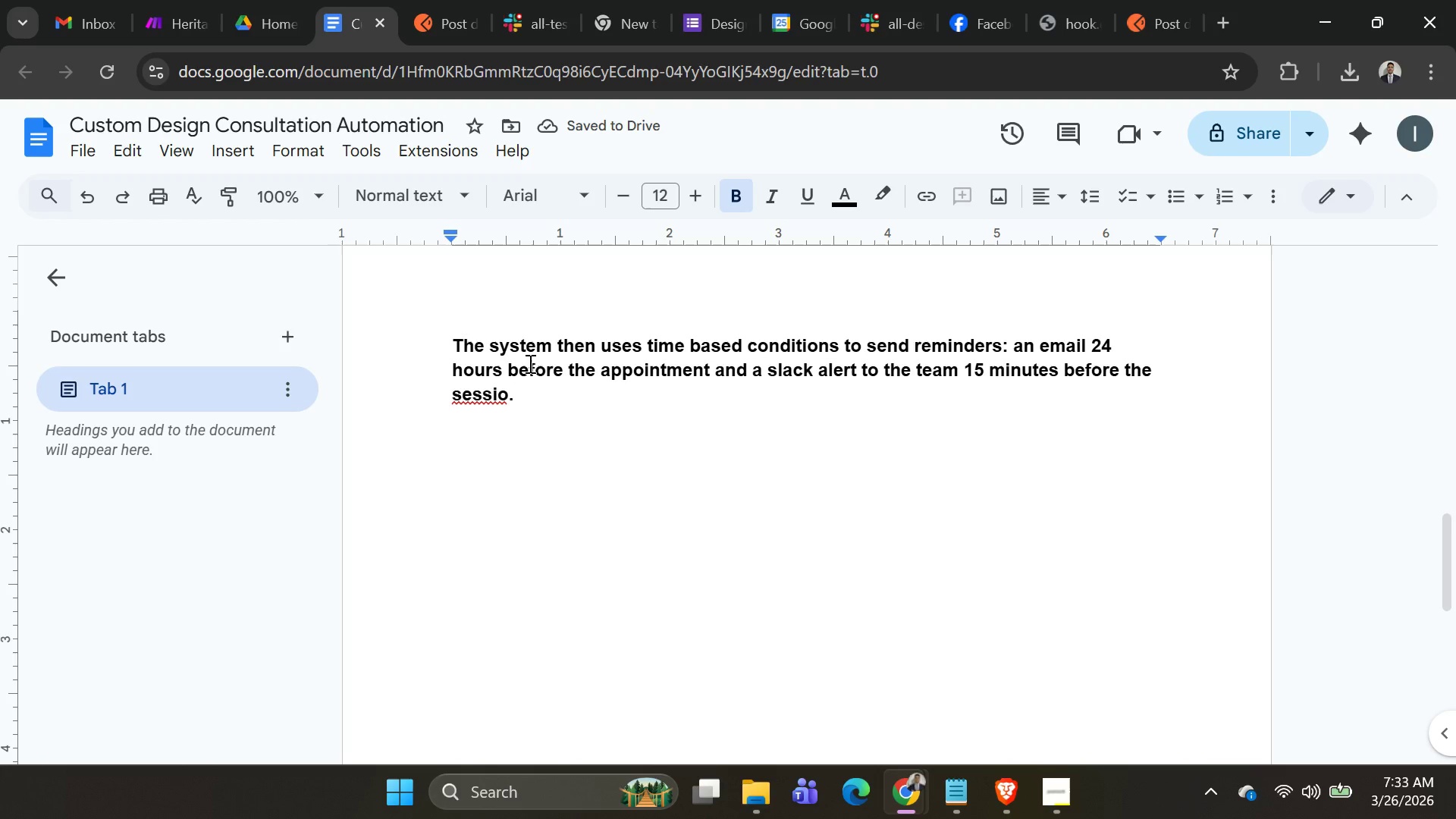 
type(Over all the )
key(Backspace)
key(Backspace)
key(Backspace)
key(Backspace)
key(Backspace)
type(, the workflow reles on the )
key(Backspace)
key(Backspace)
key(Backspace)
key(Backspace)
key(Backspace)
key(Backspace)
key(Backspace)
key(Backspace)
key(Backspace)
key(Backspace)
type(eis on )
key(Backspace)
key(Backspace)
key(Backspace)
key(Backspace)
key(Backspace)
key(Backspace)
key(Backspace)
type(ies on 3 )
key(Backspace)
key(Backspace)
key(Backspace)
type( three key logic types: data alidation )
key(Backspace)
type(, conditional routing )
key(Backspace)
type( (base)
key(Backspace)
key(Backspace)
key(Backspace)
type(ase )
key(Backspace)
type(d on the )
key(Backspace)
key(Backspace)
key(Backspace)
key(Backspace)
key(Backspace)
type( client pred)
key(Backspace)
type(ference )
key(Backspace)
type(es )
key(Backspace)
 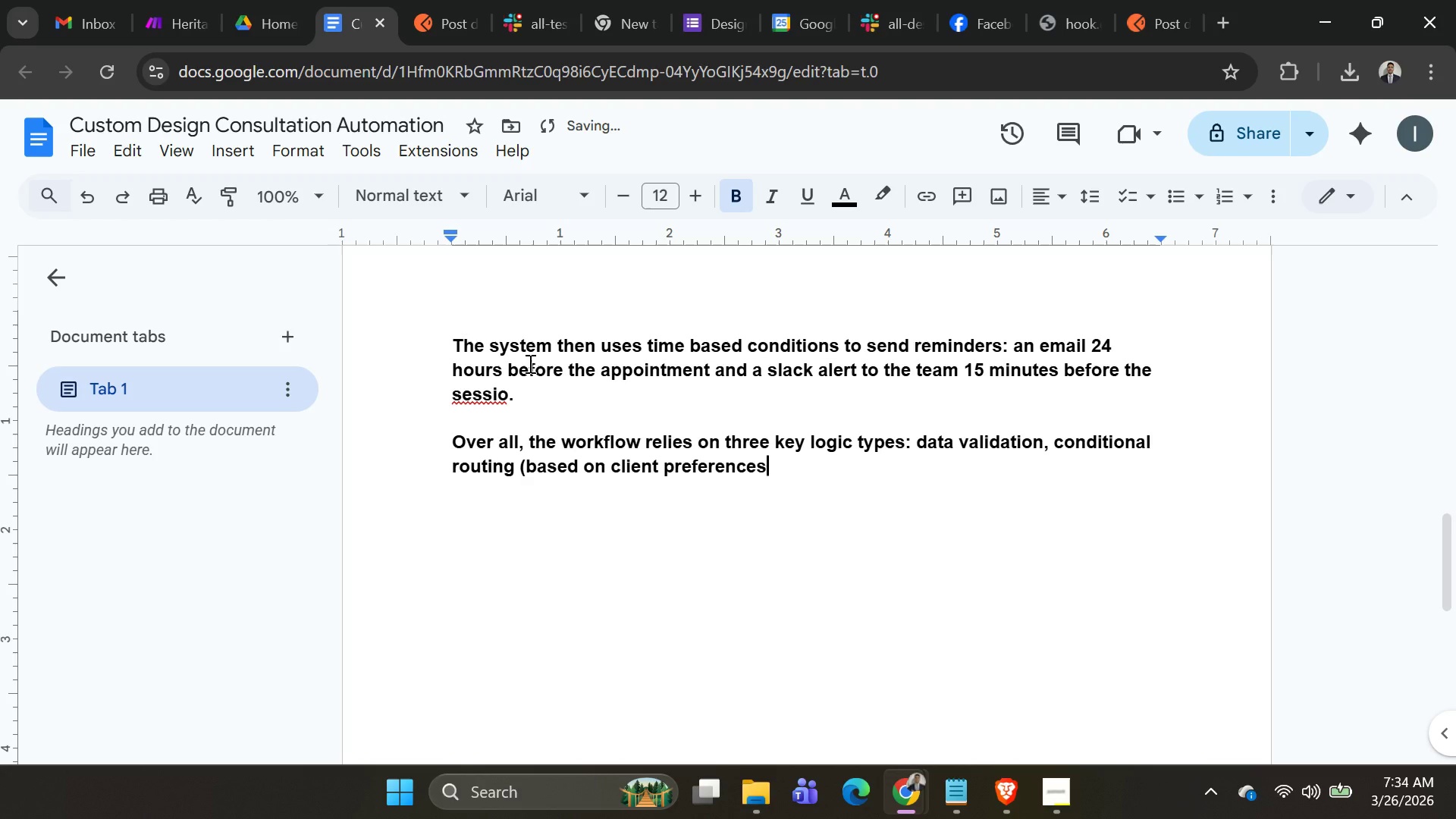 
key(Shift+0)
 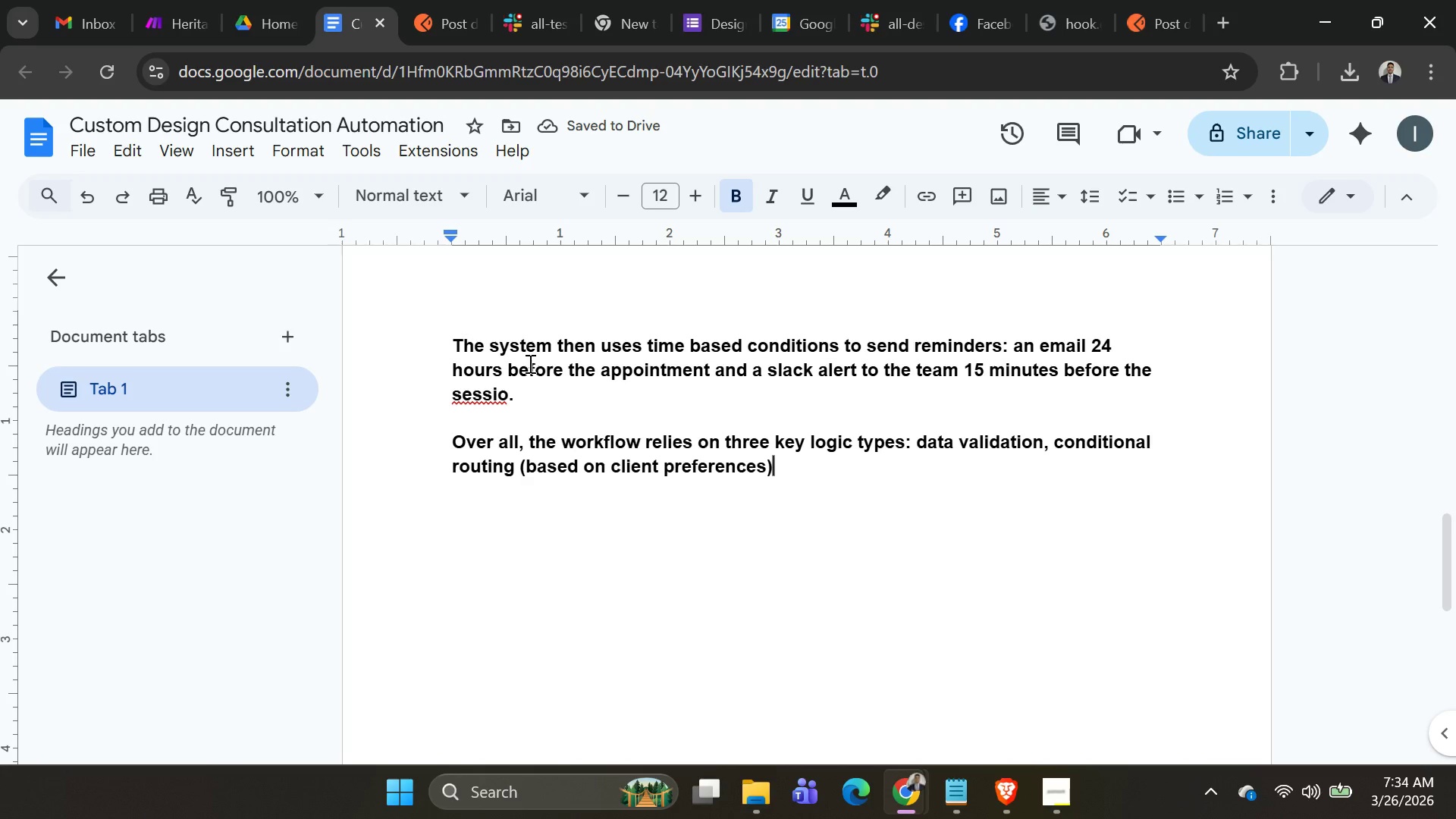 
type(, and time based )
key(Backspace)
key(Backspace)
key(Backspace)
key(Backspace)
key(Backspace)
key(Backspace)
key(Backspace)
type(-based trigger )
key(Backspace)
type(s )
key(Backspace)
type(, ensuring a smoothand automated booking experiences )
key(Backspace)
type(.)
 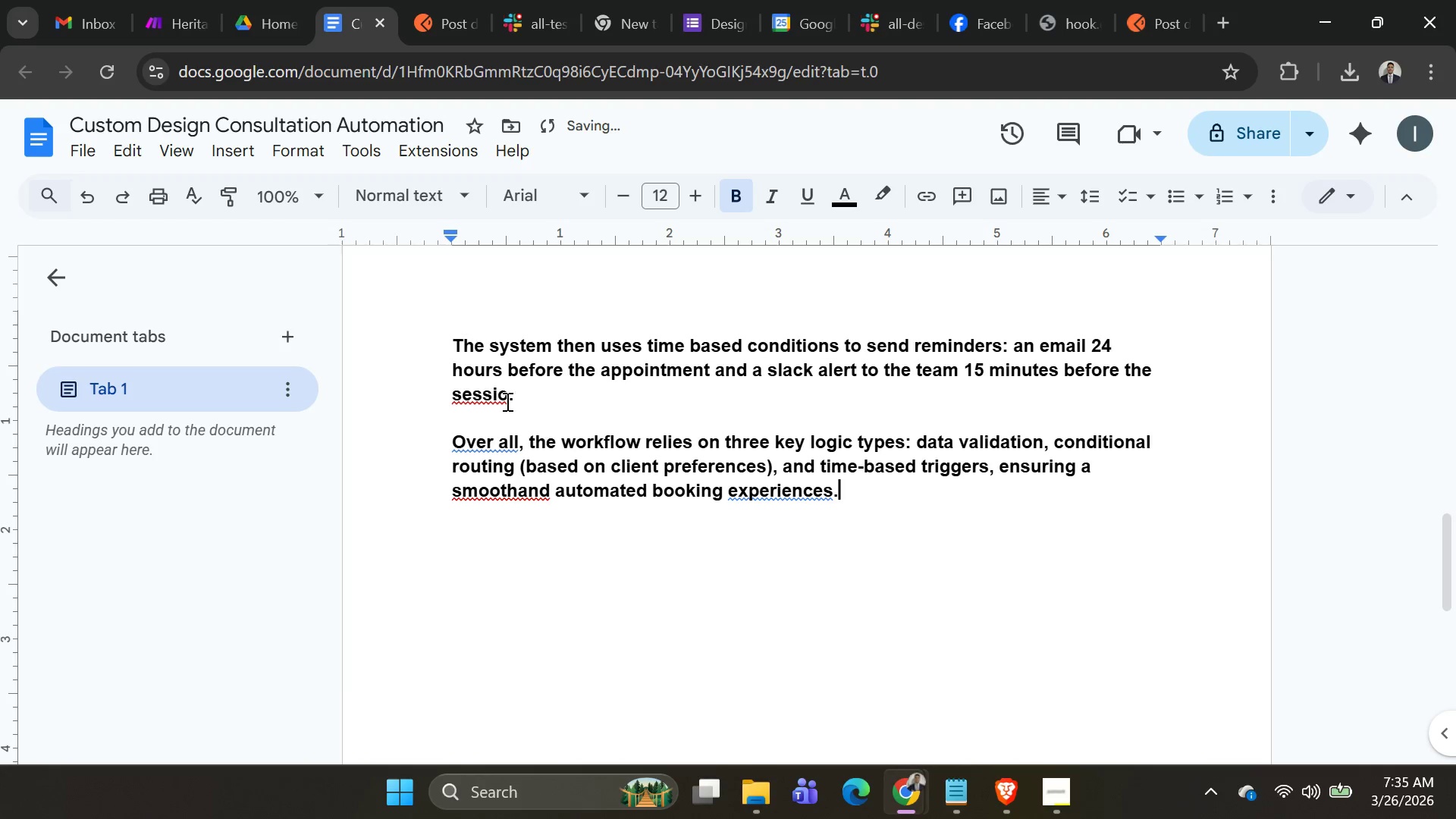 
right_click([500, 397])
 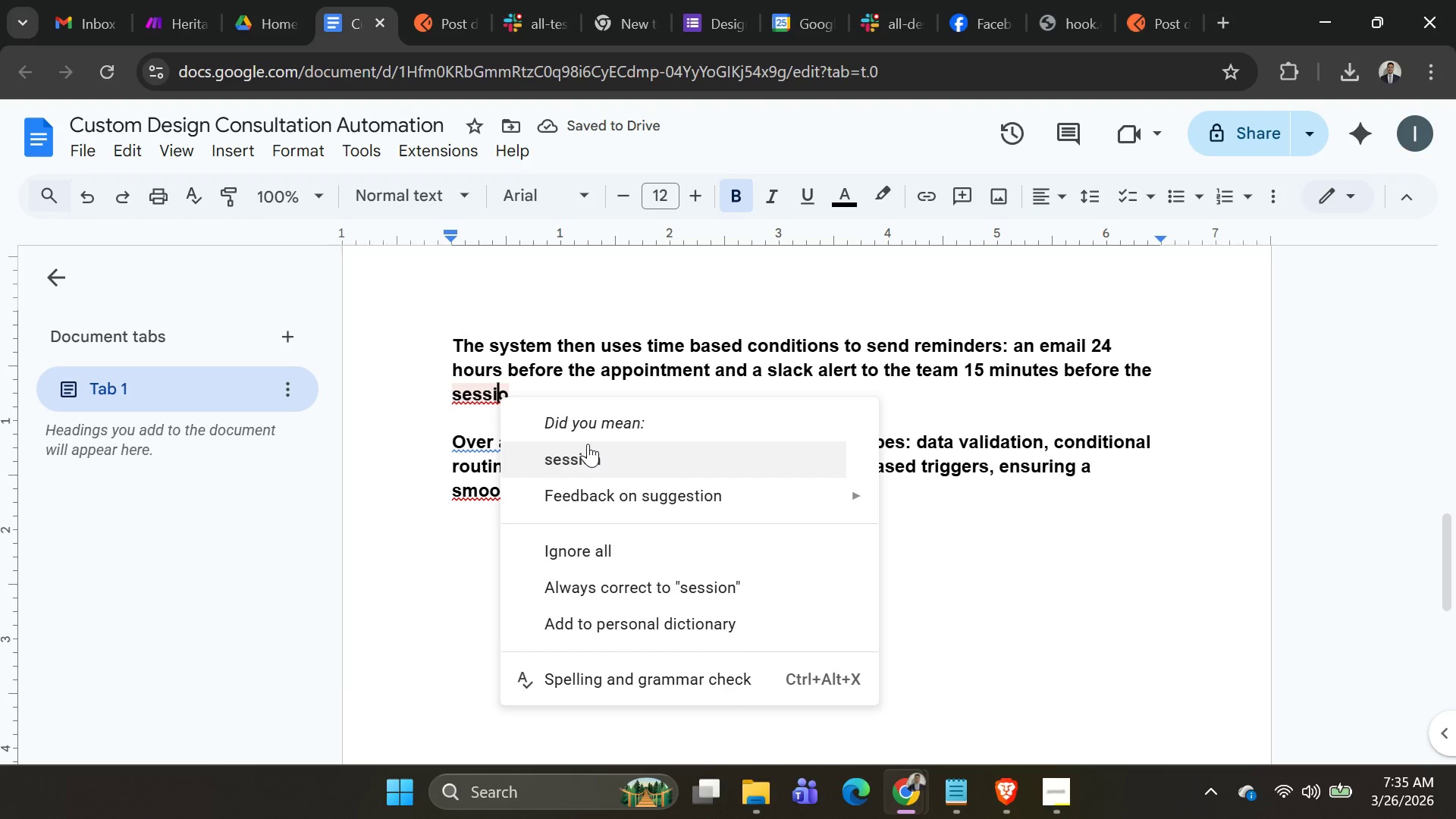 
left_click([588, 444])
 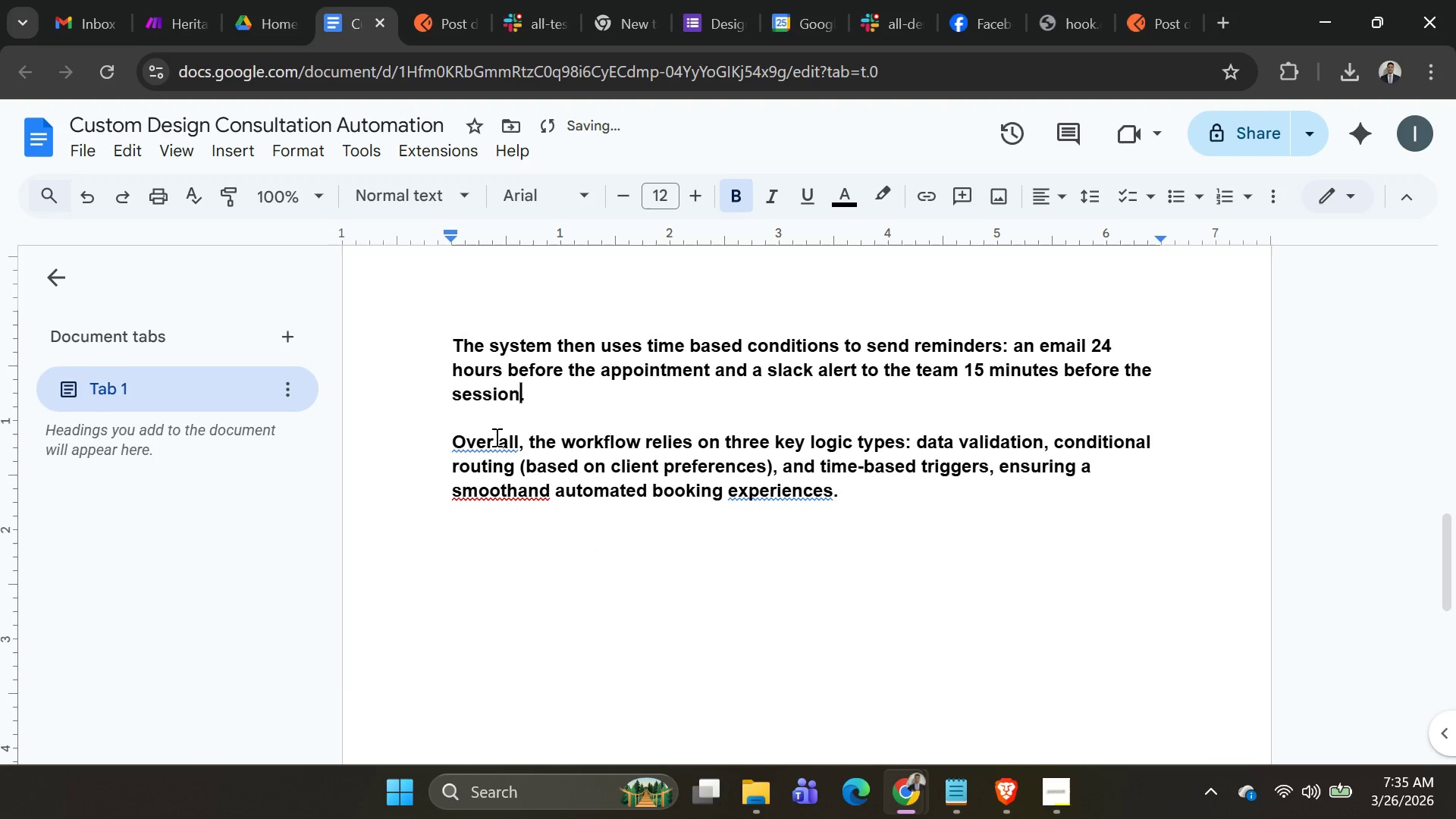 
right_click([495, 437])
 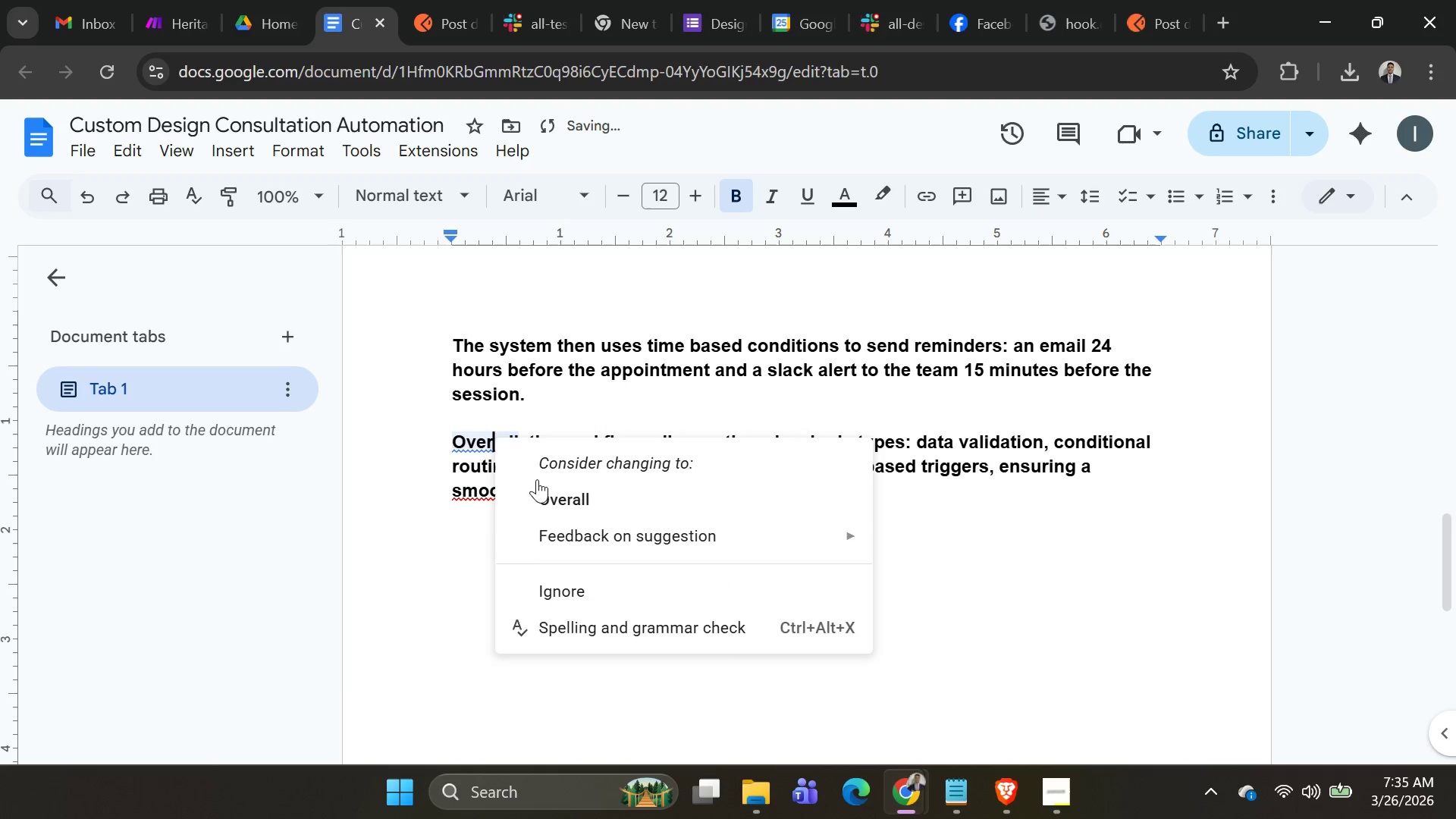 
left_click([545, 502])
 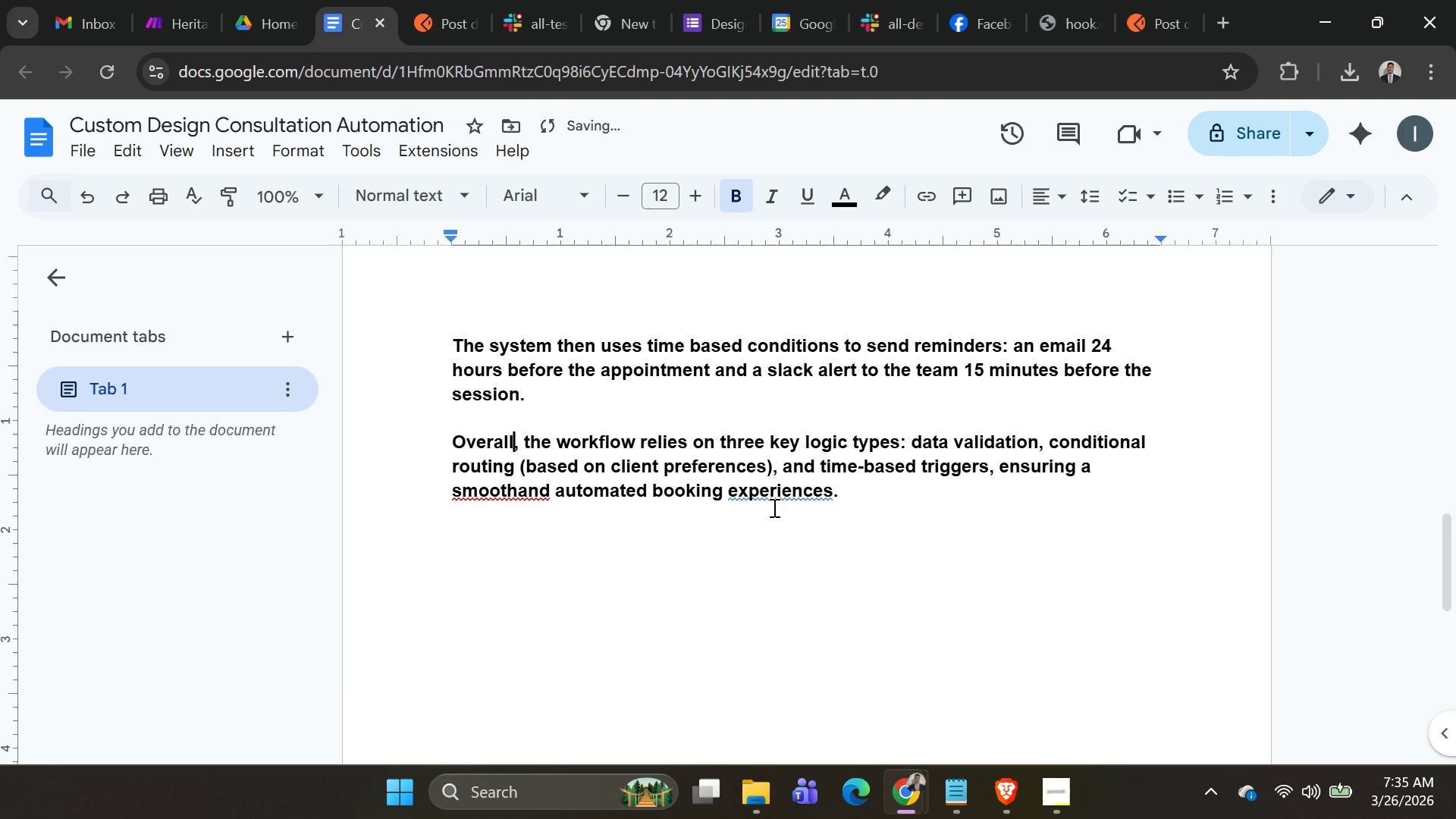 
right_click([777, 497])
 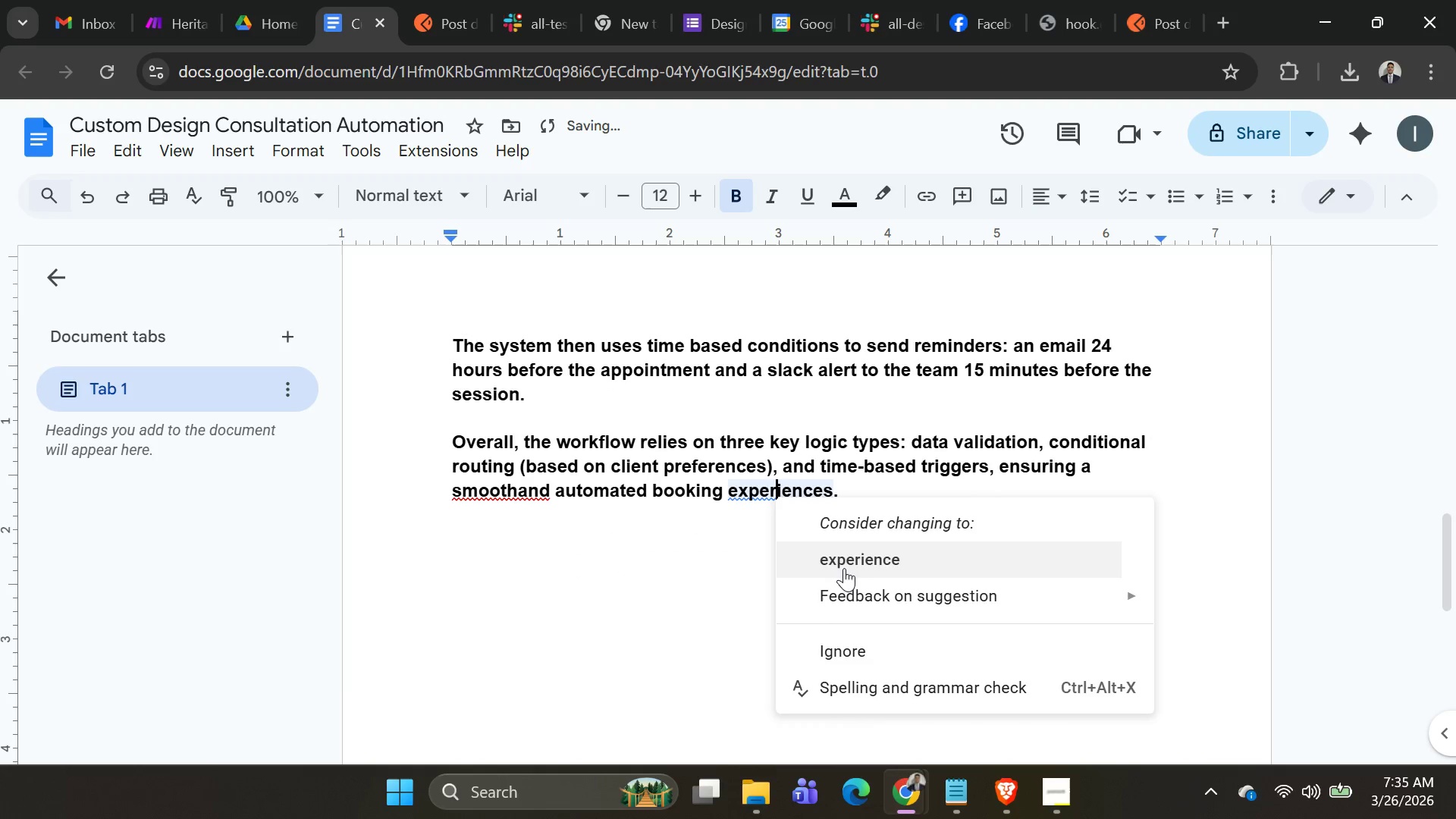 
left_click([845, 570])
 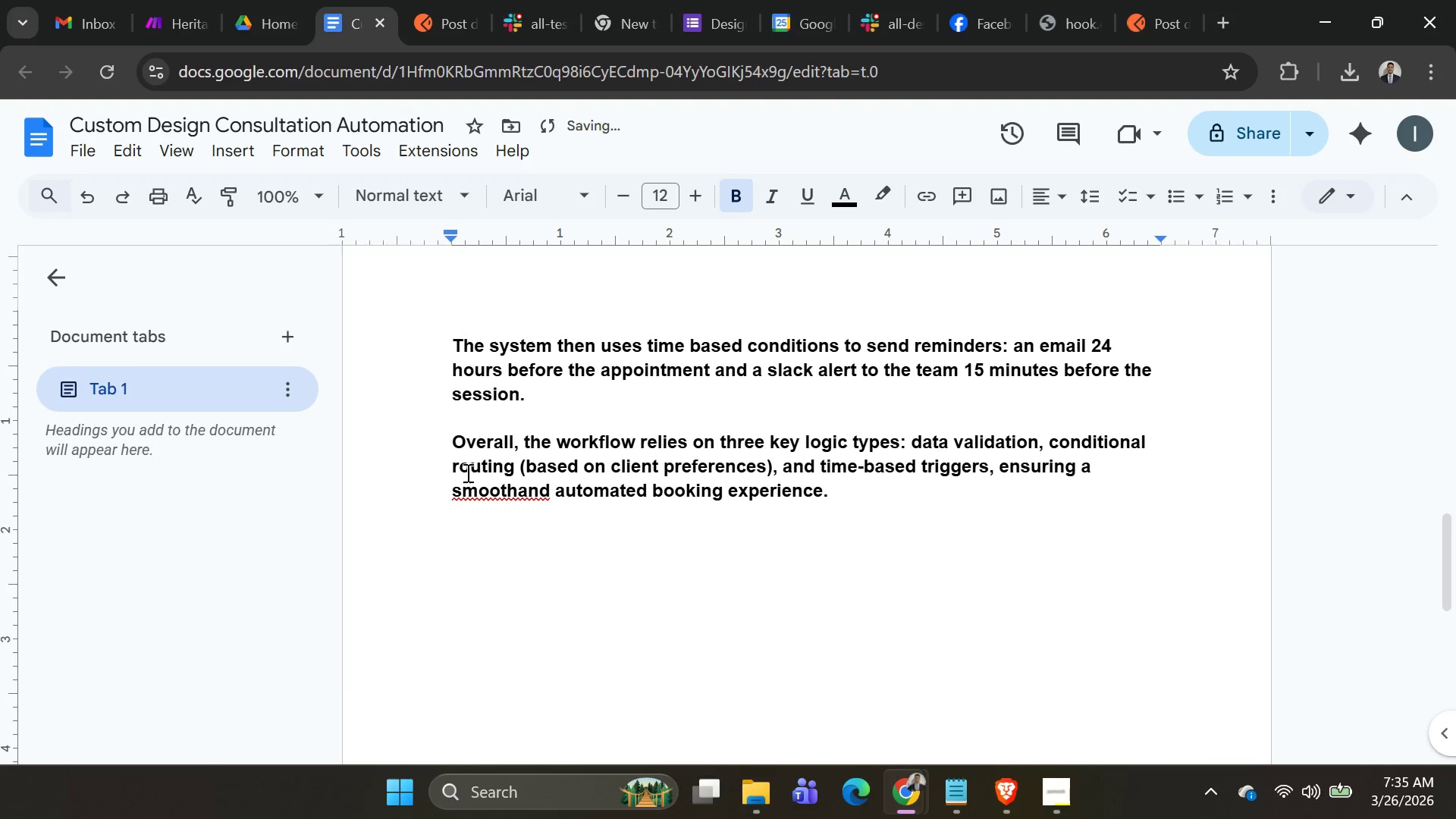 
right_click([469, 492])
 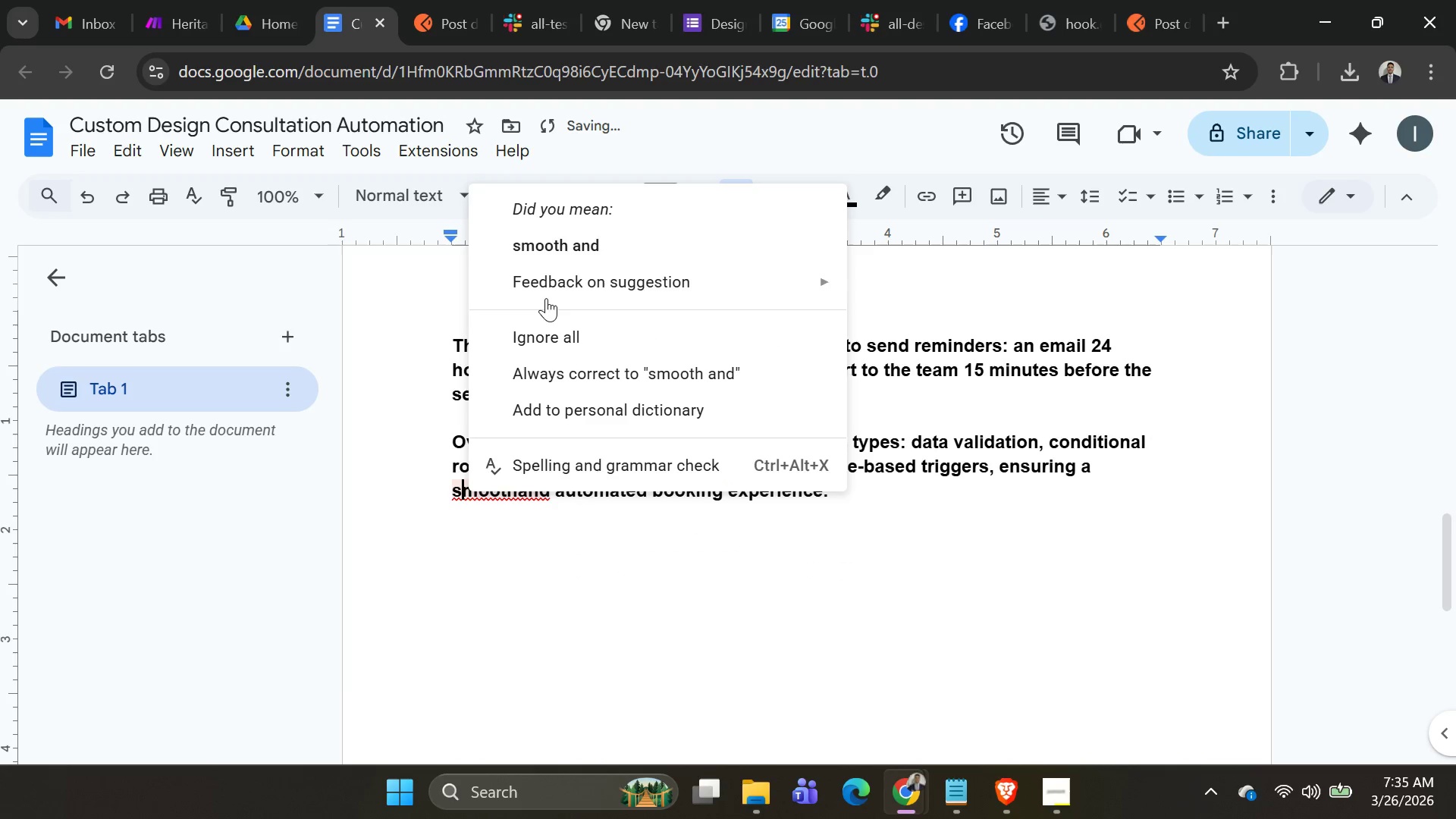 
left_click([546, 257])
 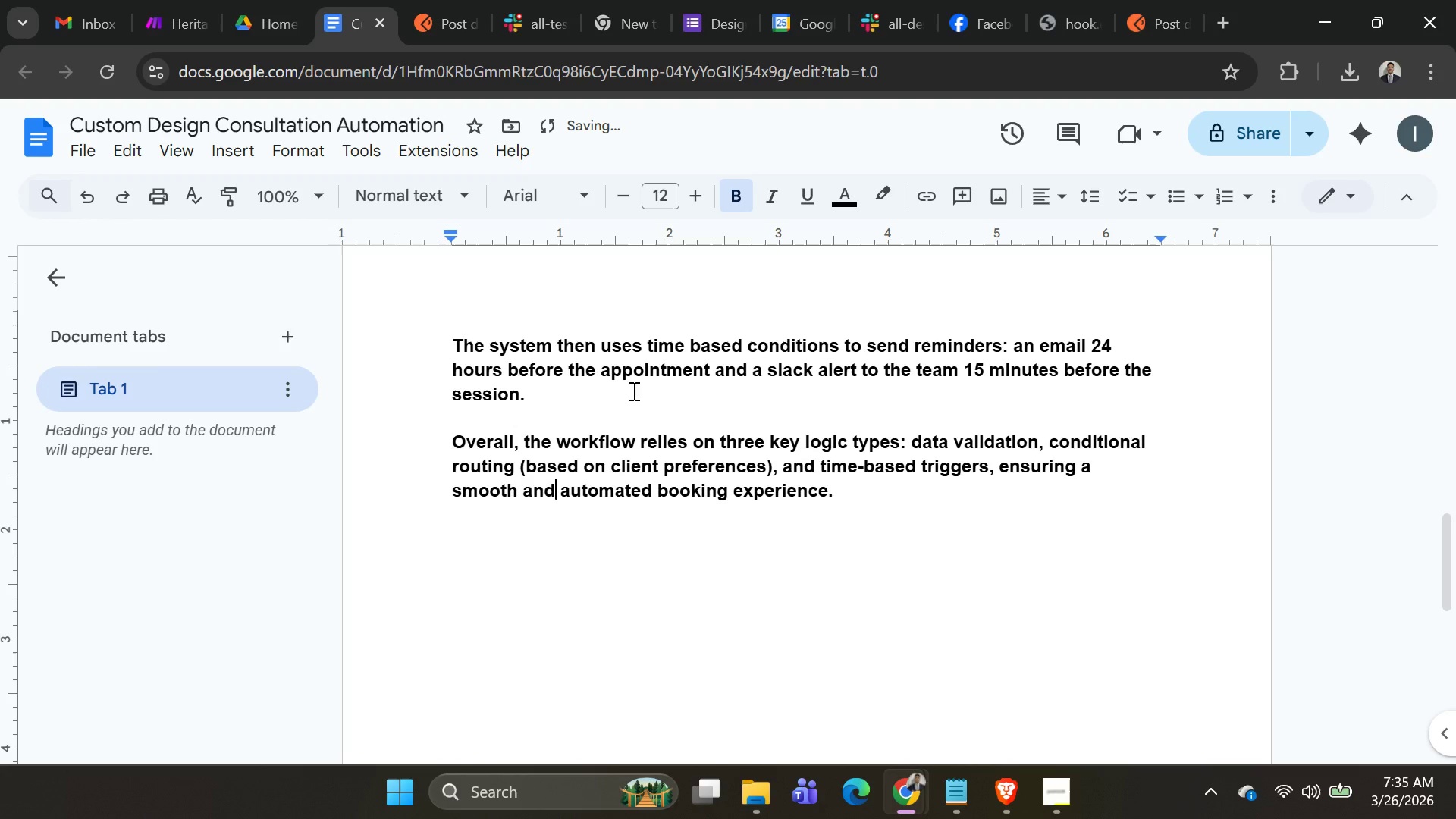 
scroll: coordinate [514, 236], scroll_direction: up, amount: 11.0
 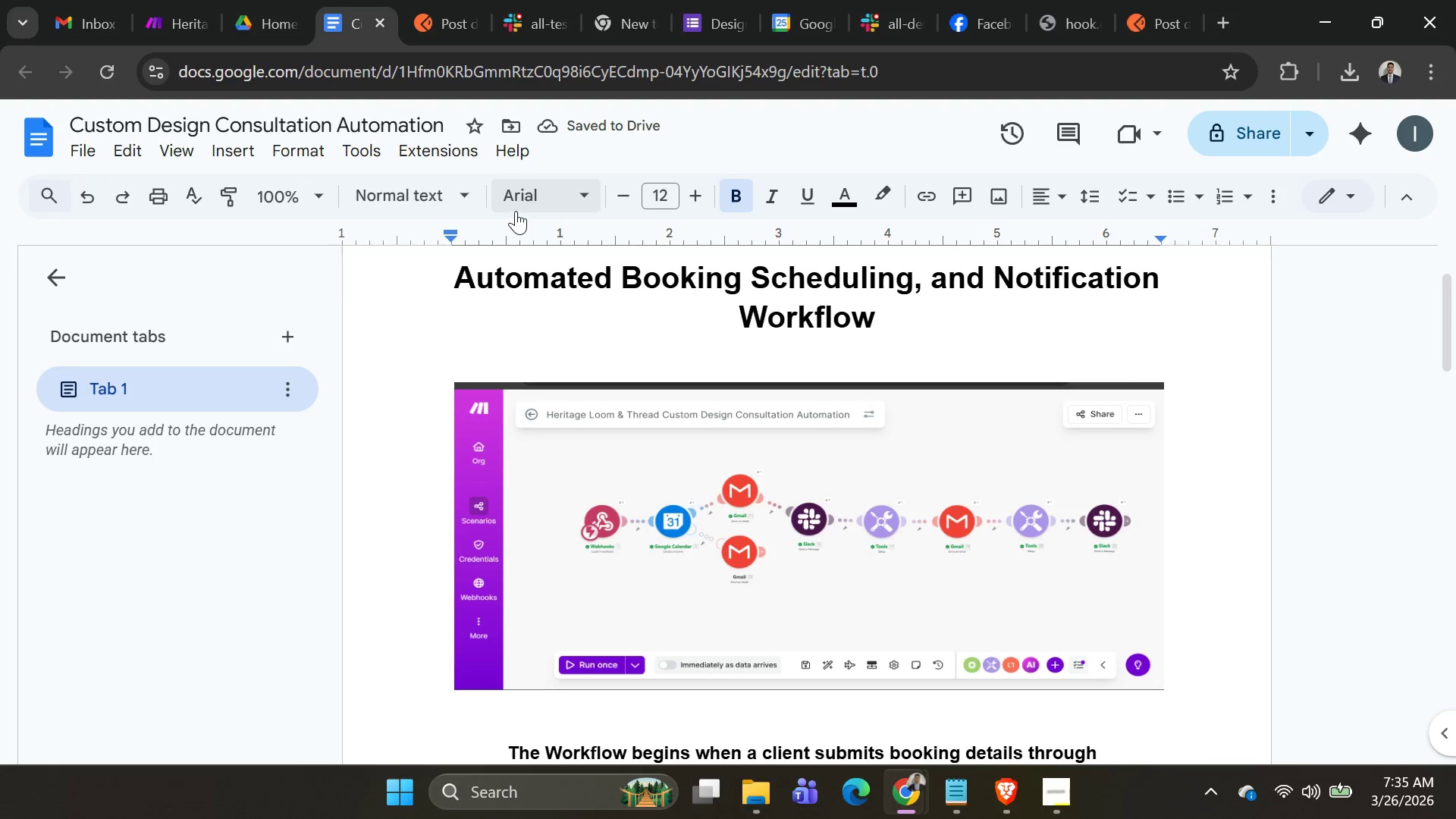 
scroll: coordinate [794, 488], scroll_direction: down, amount: 33.0
 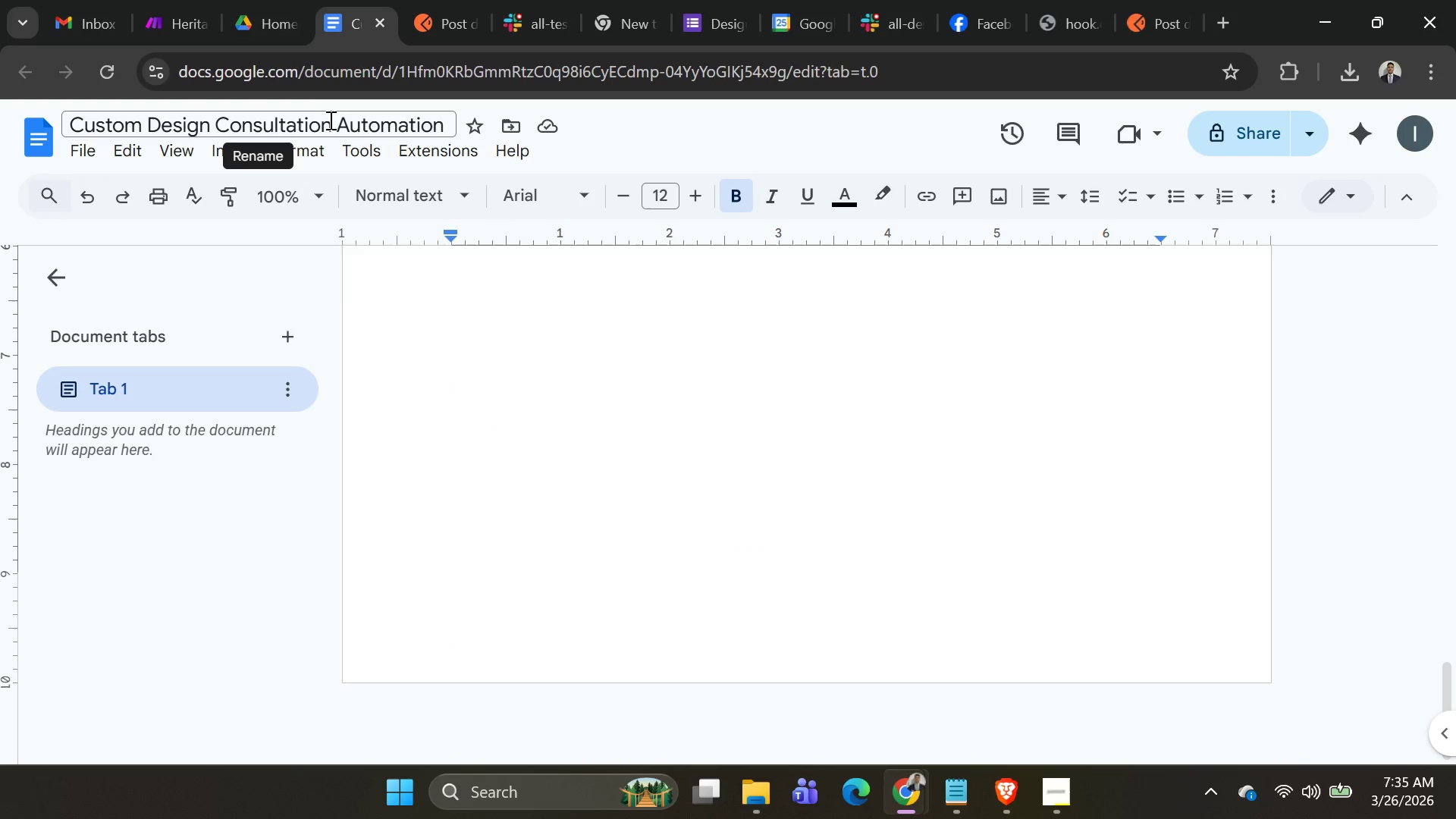 
key(Alt+AltLeft)
 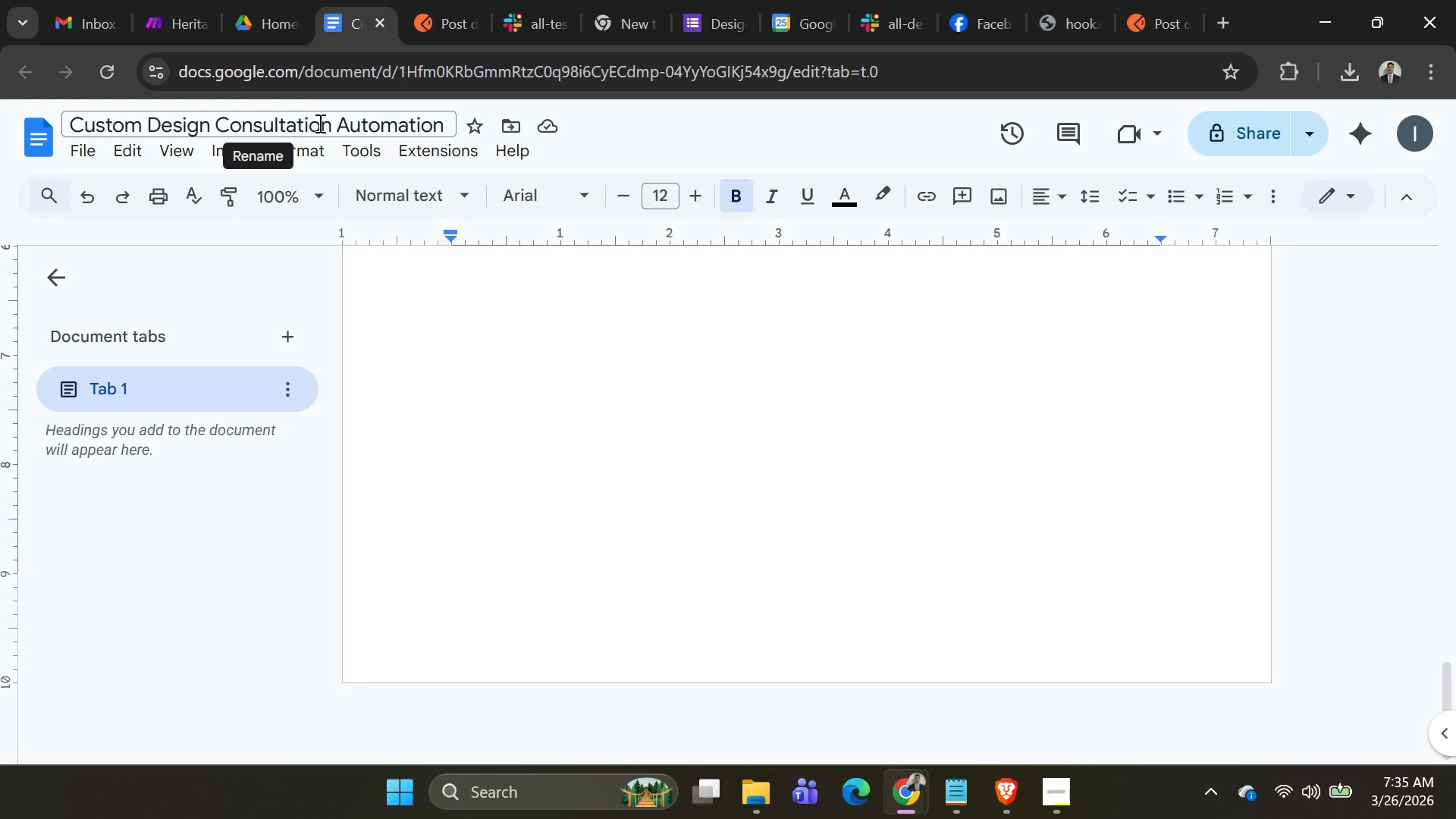 
key(Alt+Tab)